 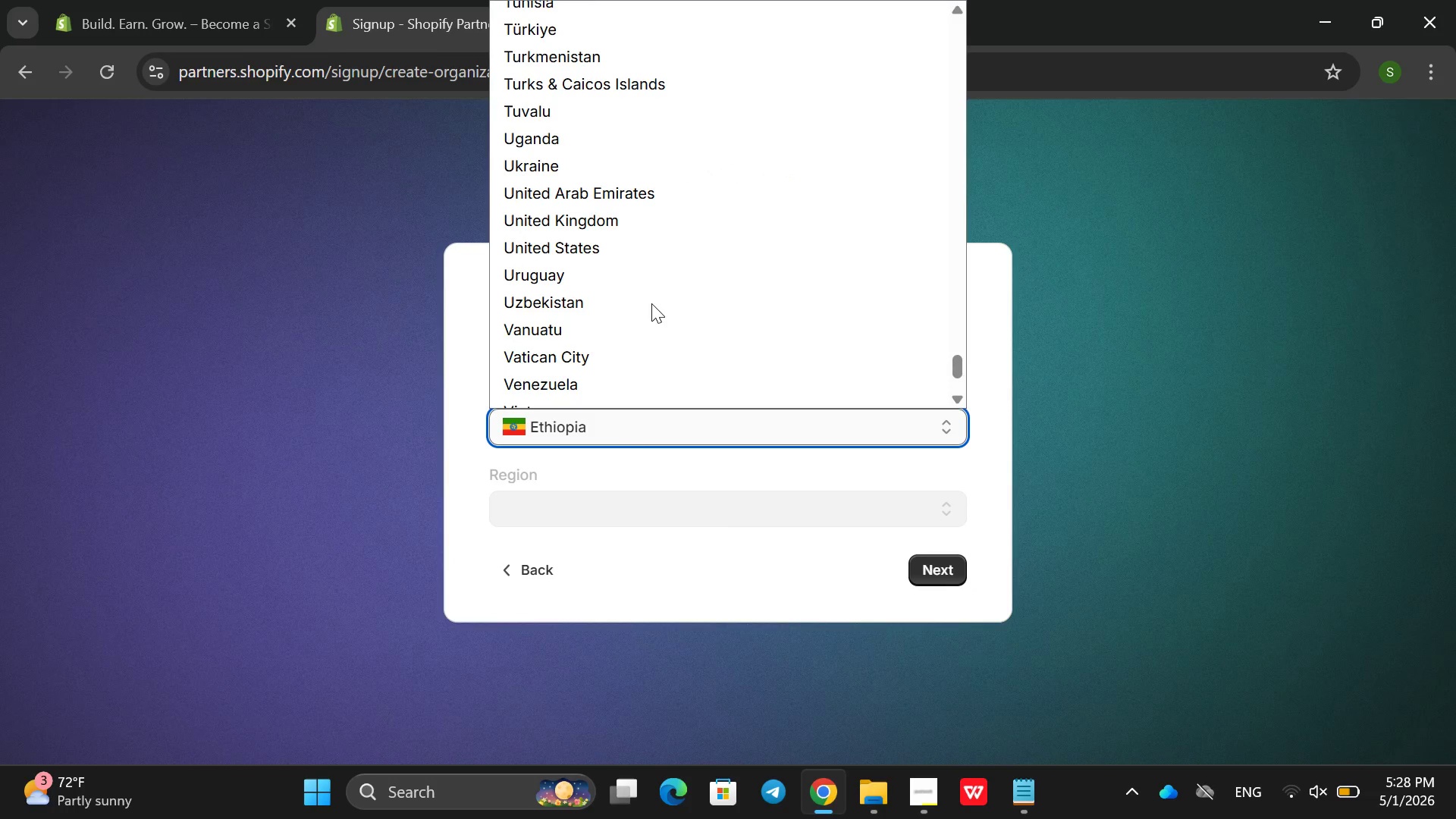 
scroll: coordinate [650, 303], scroll_direction: down, amount: 6.0
 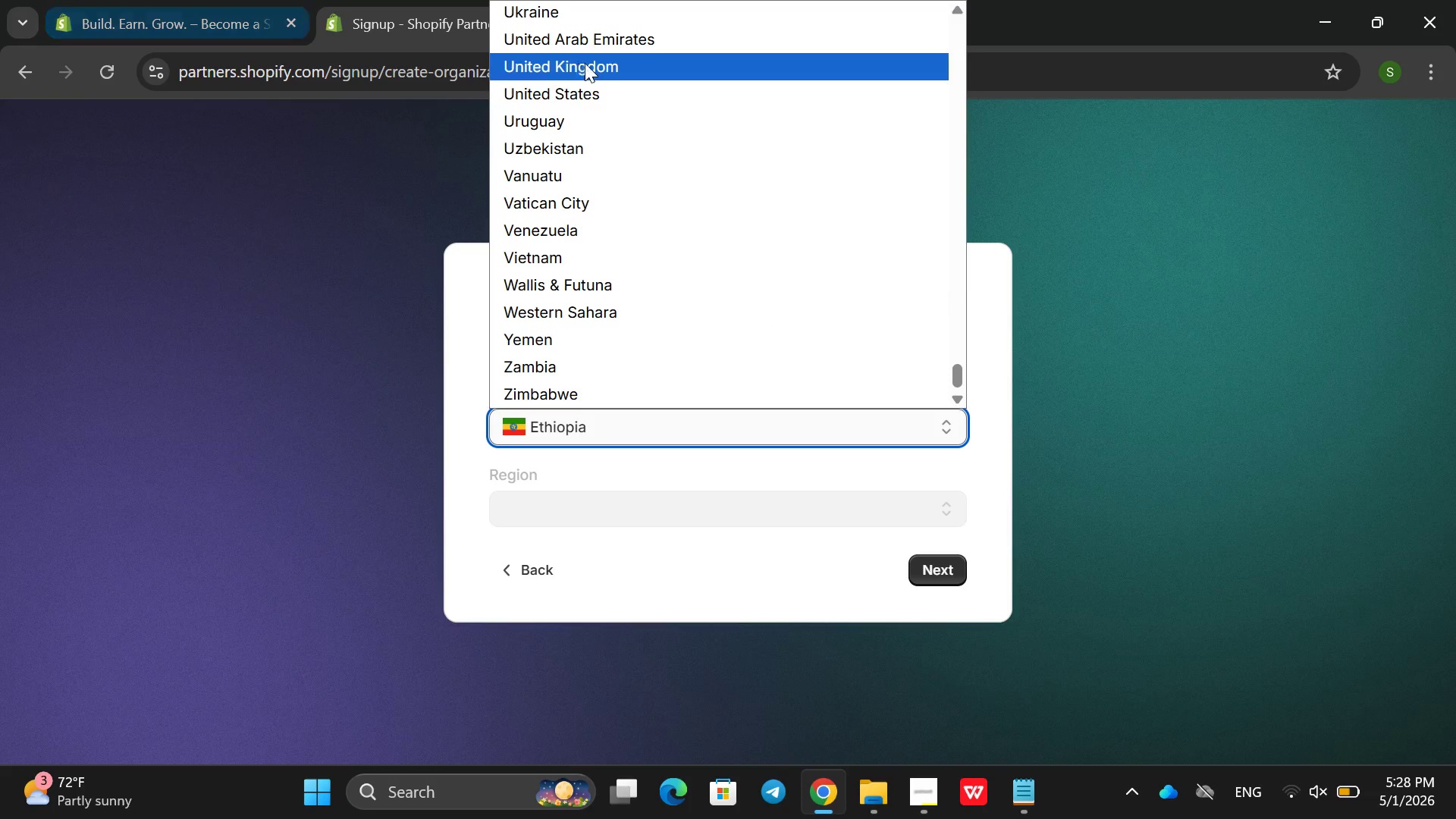 
left_click([654, 96])
 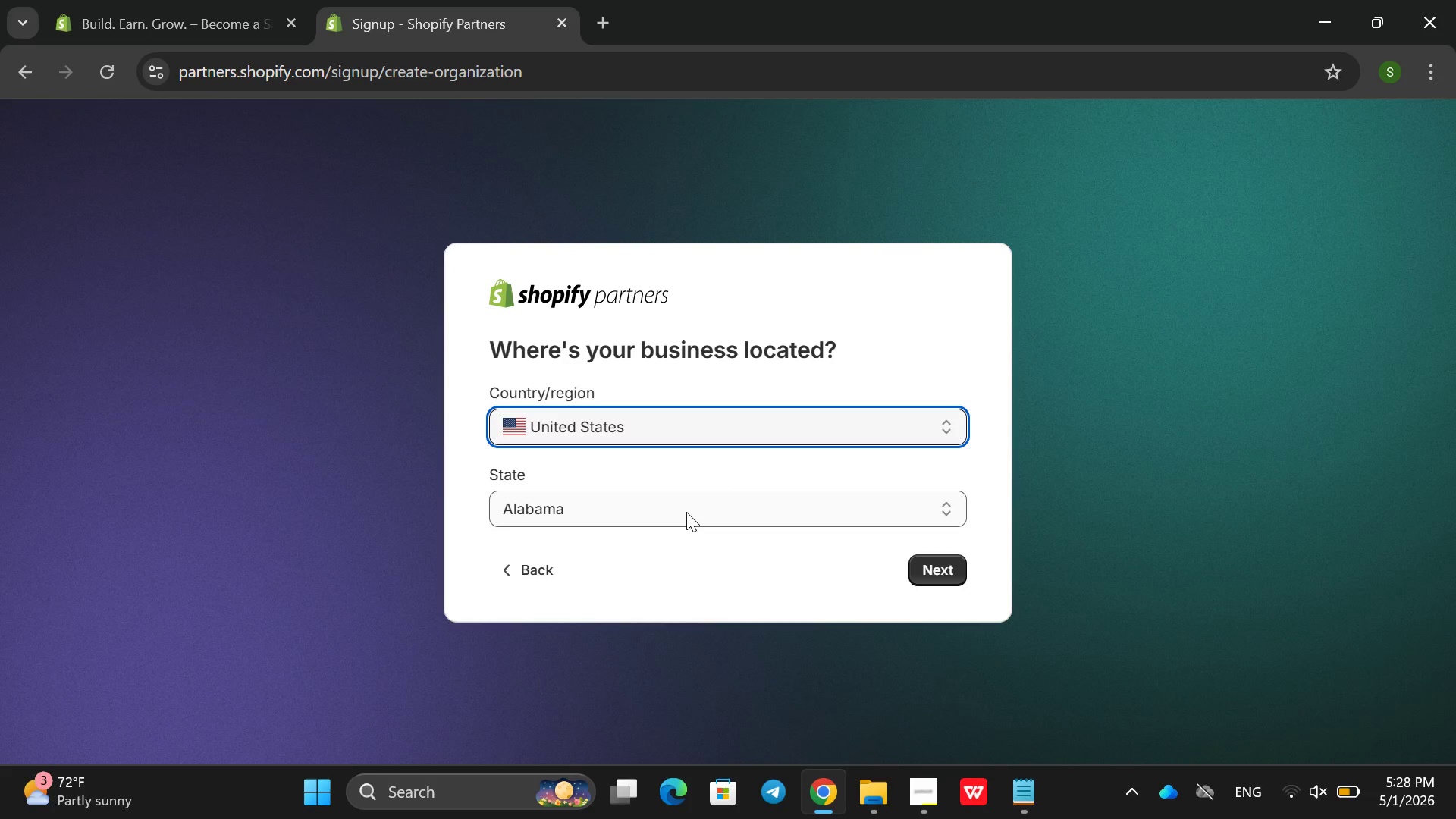 
left_click([686, 512])
 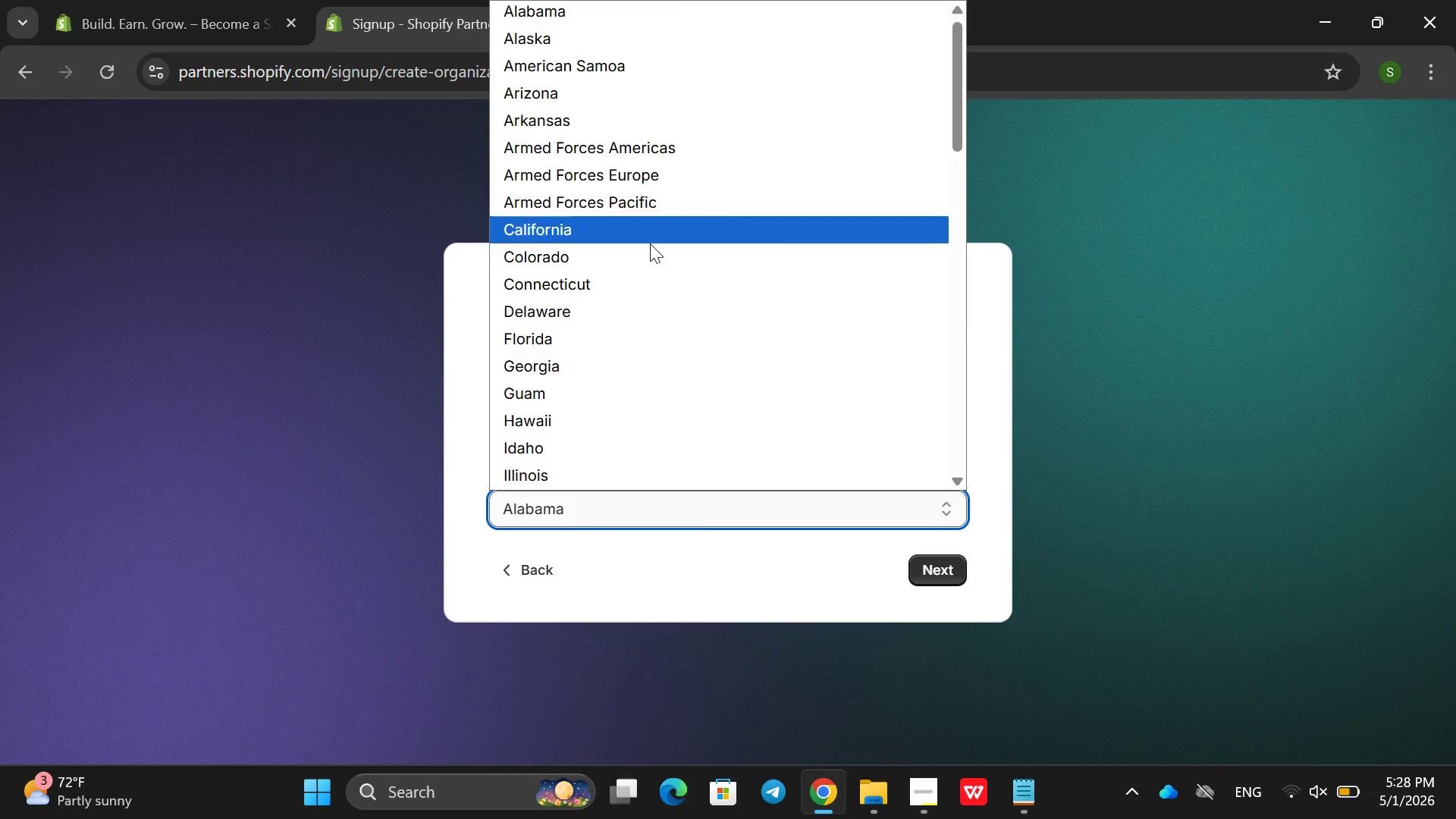 
scroll: coordinate [559, 389], scroll_direction: down, amount: 16.0
 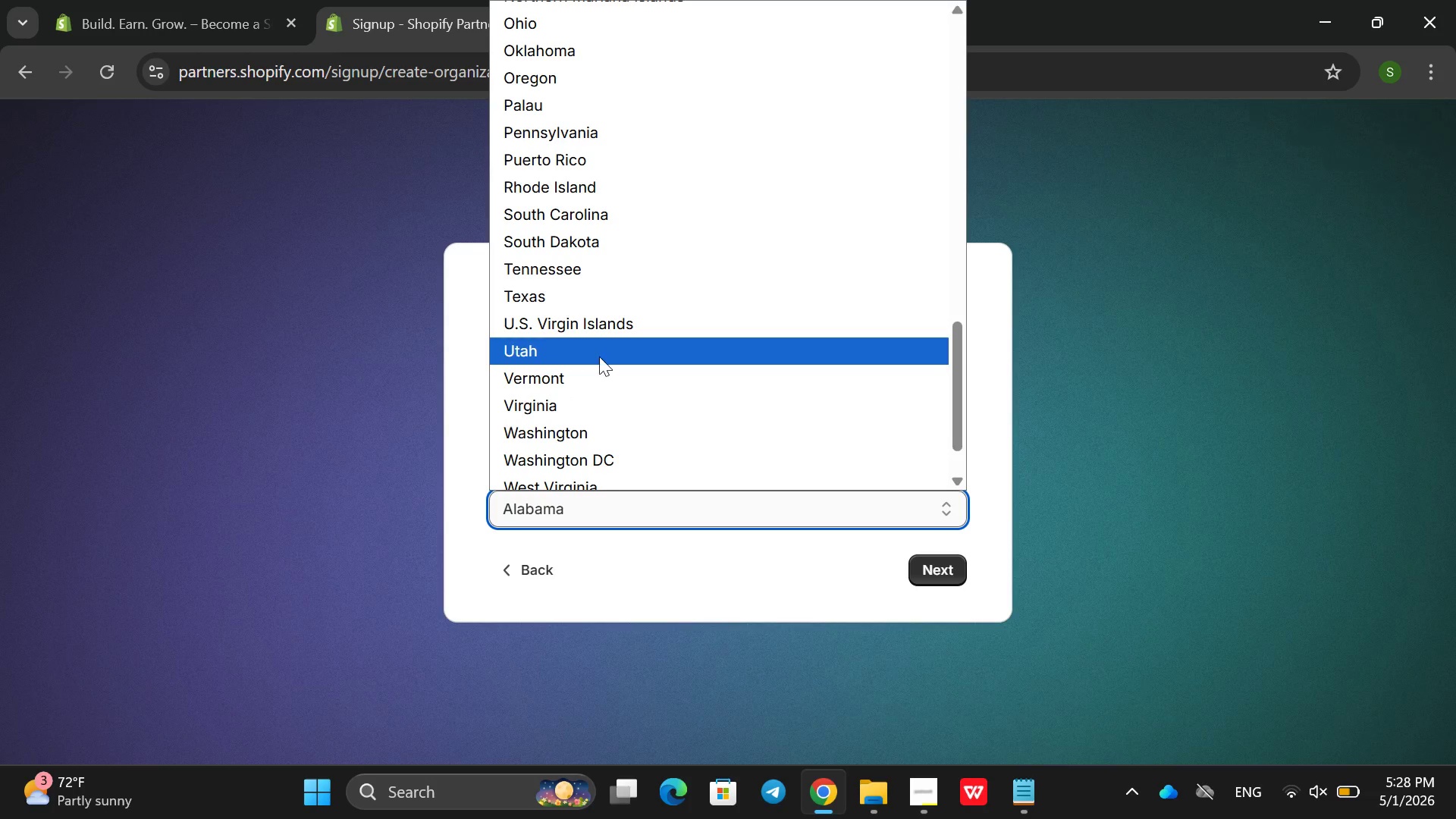 
scroll: coordinate [663, 187], scroll_direction: none, amount: 0.0
 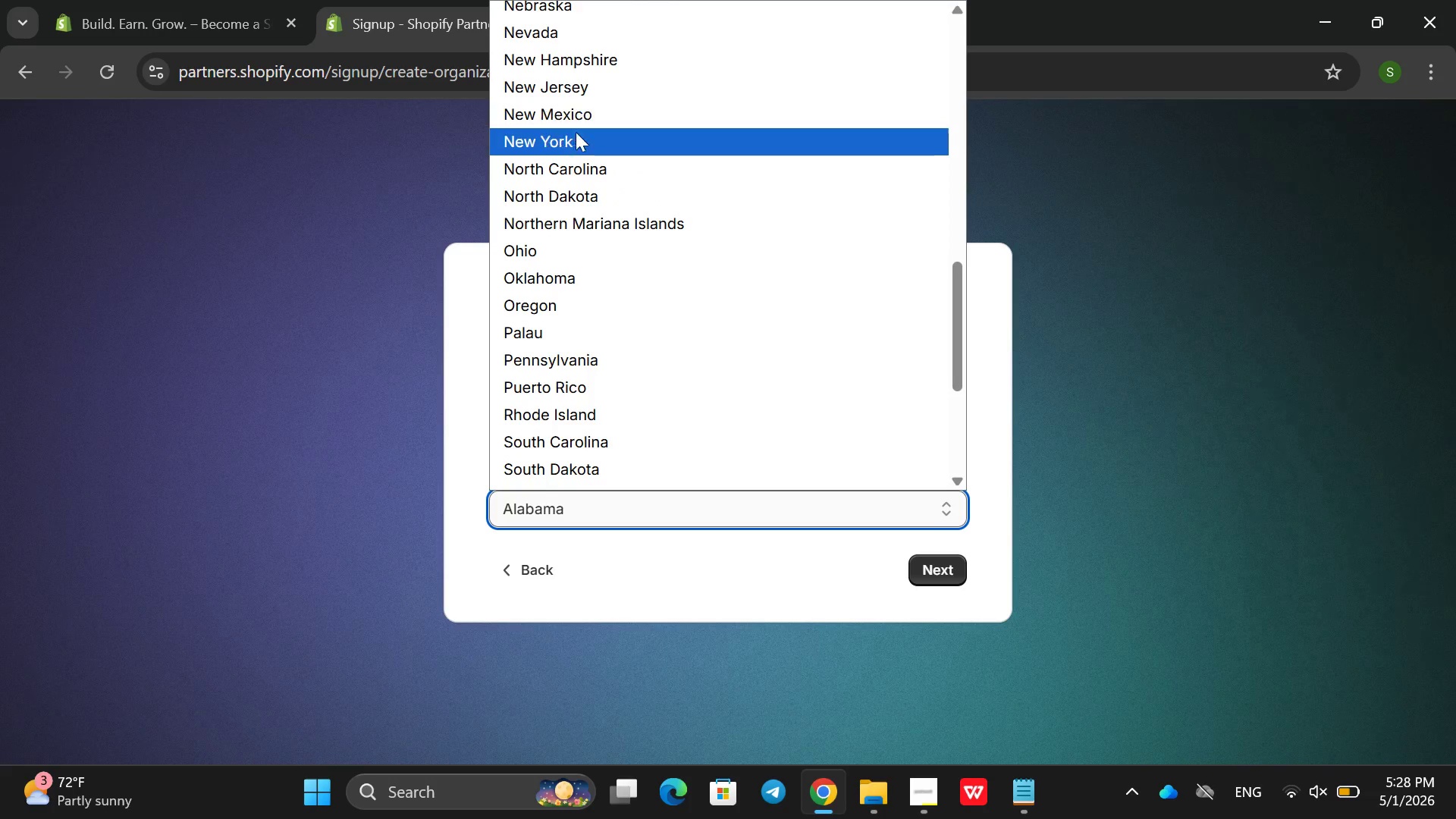 
left_click([568, 140])
 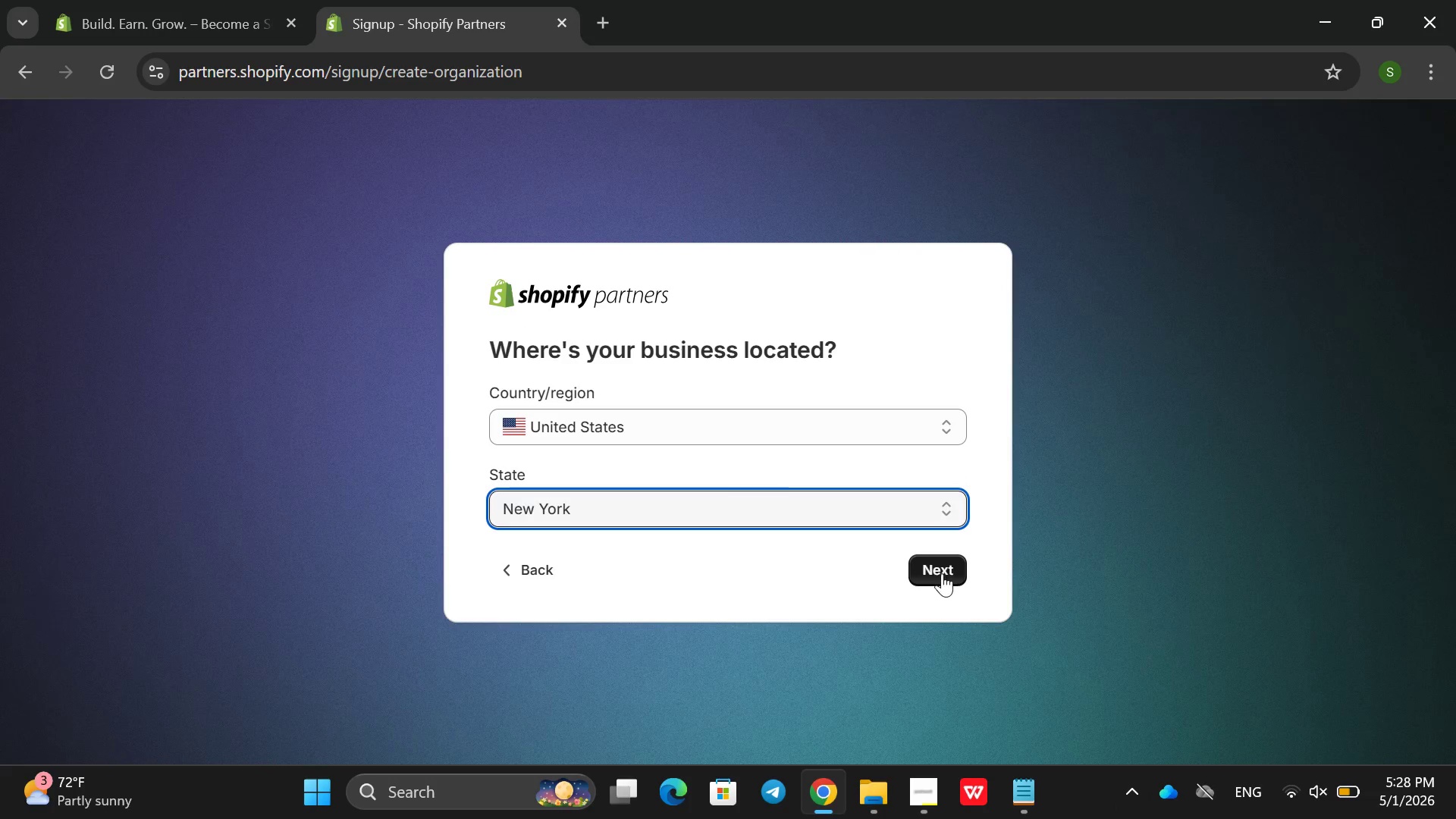 
left_click([942, 573])
 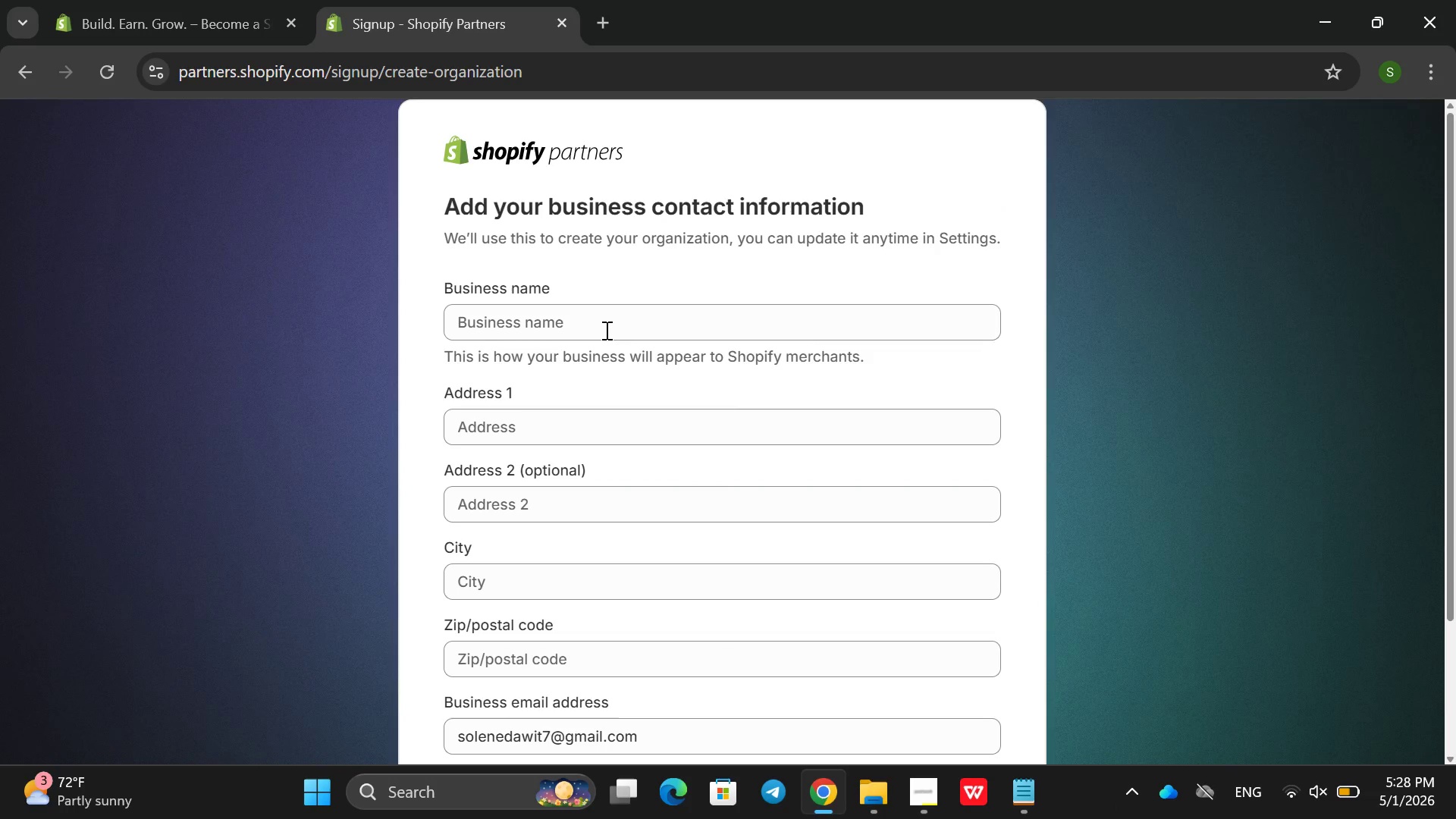 
left_click([601, 327])
 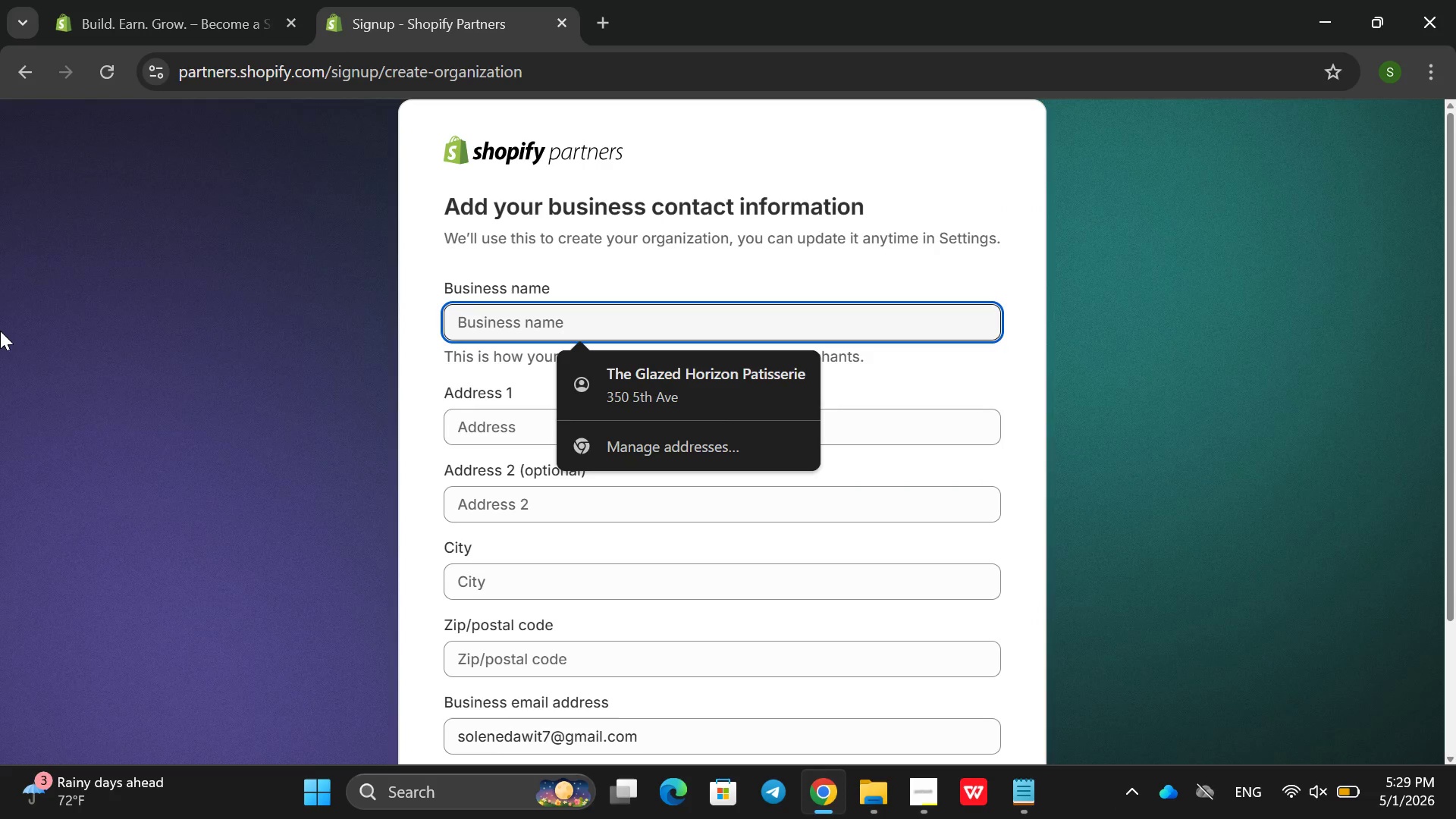 
wait(6.94)
 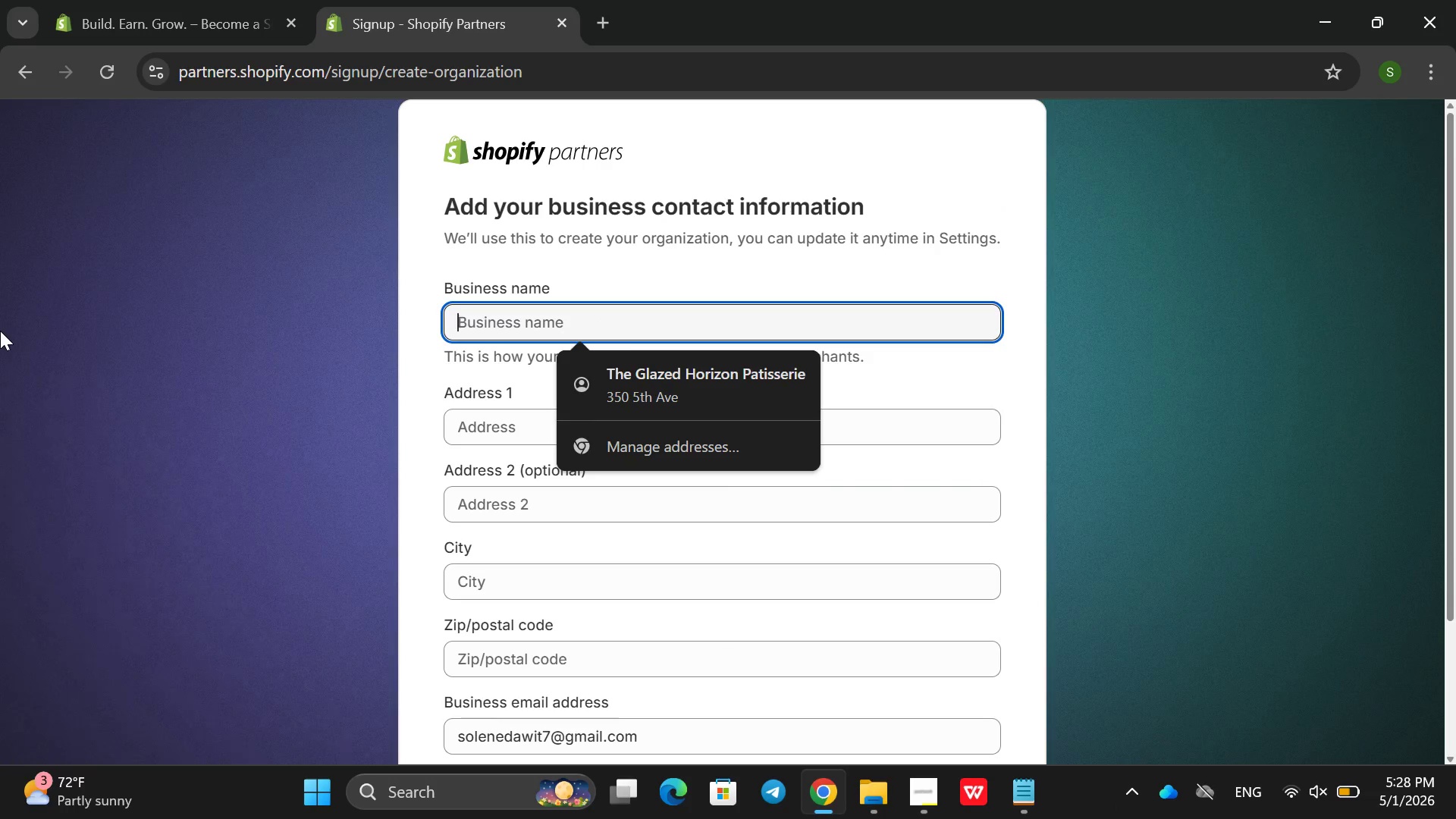 
type(Wild-Dtay)
key(Backspace)
key(Backspace)
key(Backspace)
key(Backspace)
type(Dat)
key(Backspace)
key(Backspace)
key(Backspace)
type(D)
key(Backspace)
type(Sa)
key(Backspace)
type(tay urated)
key(Backspace)
key(Backspace)
key(Backspace)
key(Backspace)
key(Backspace)
key(Backspace)
type(curated)
 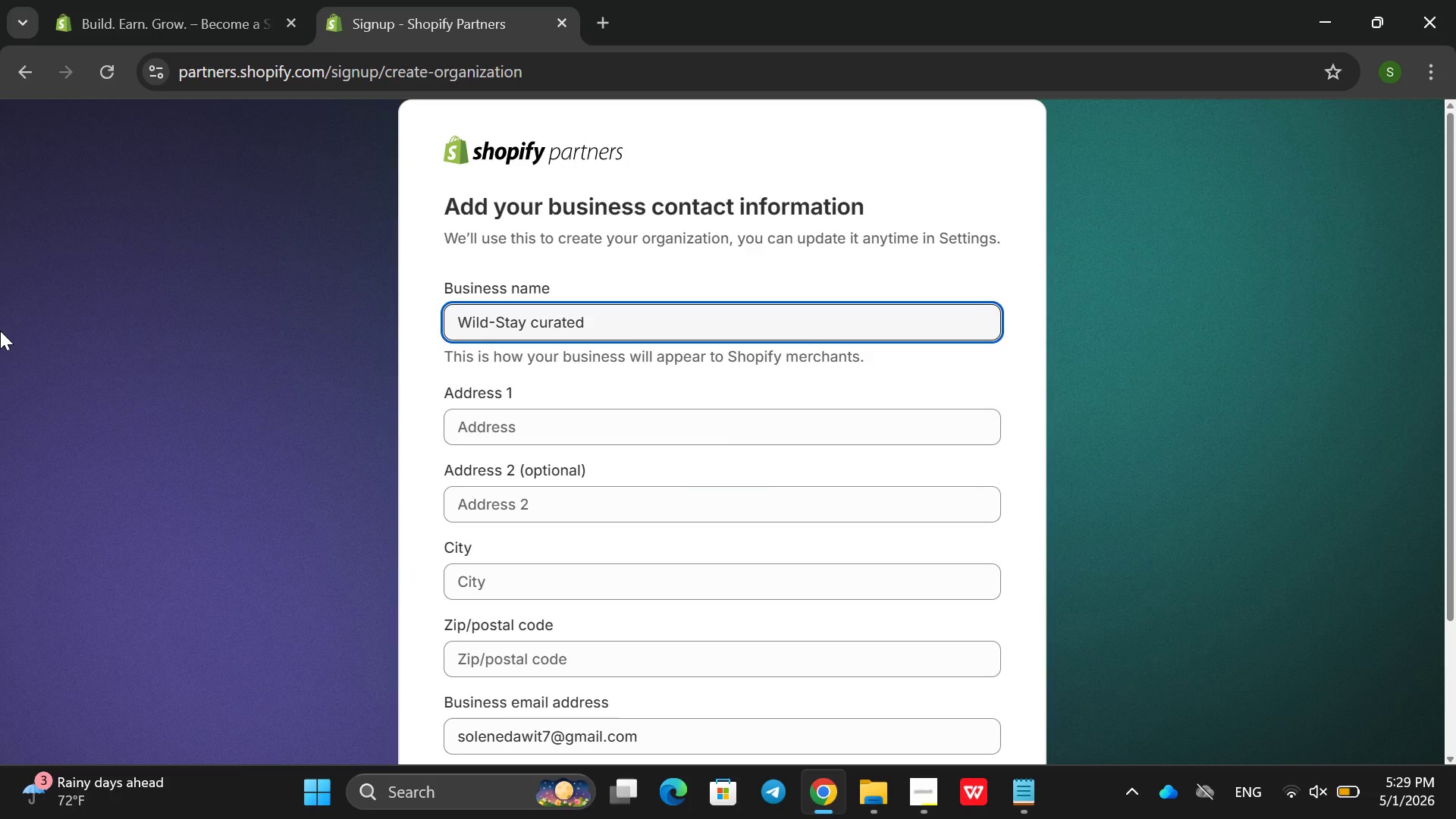 
key(ArrowLeft)
 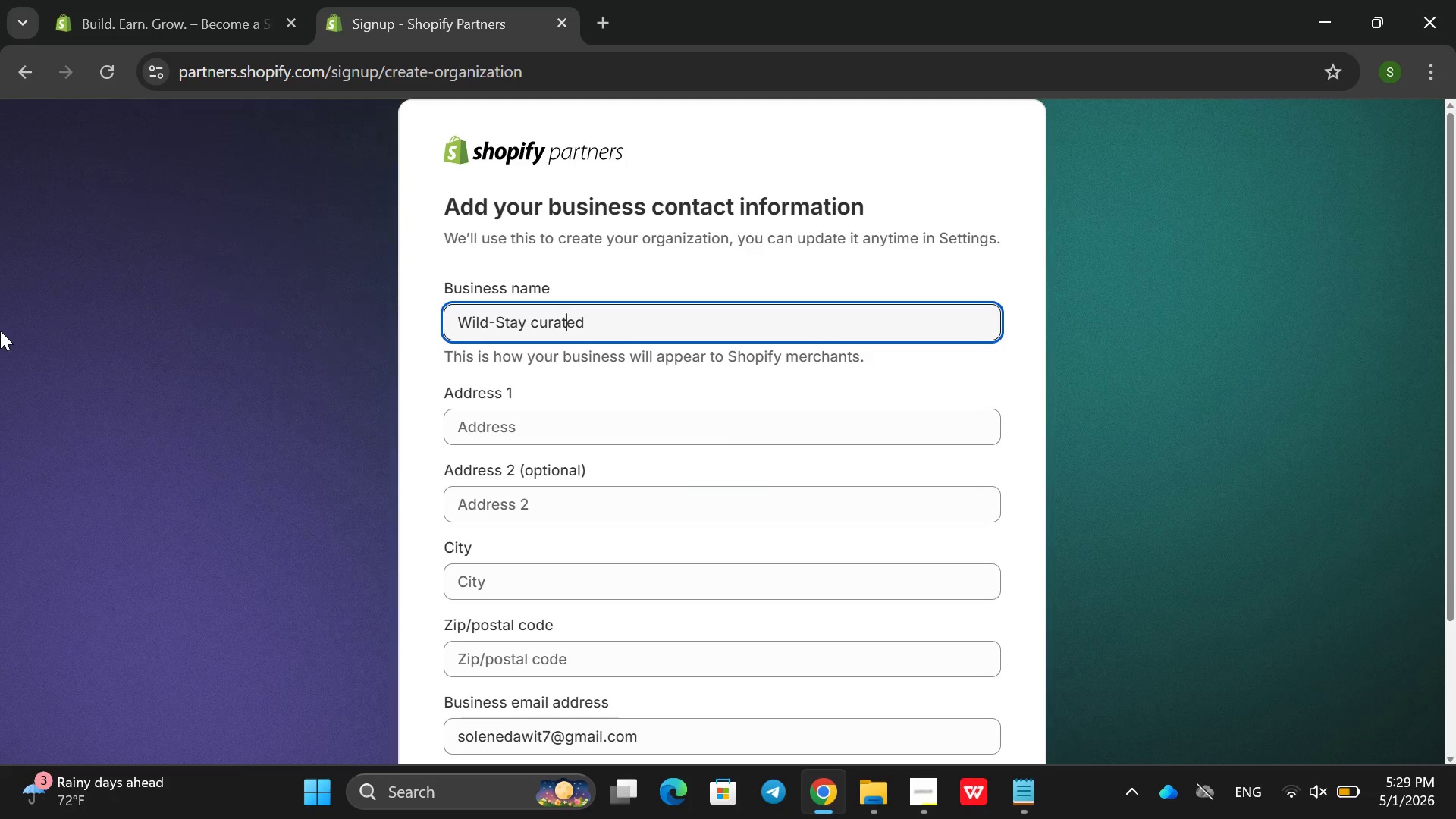 
hold_key(key=ArrowLeft, duration=0.64)
 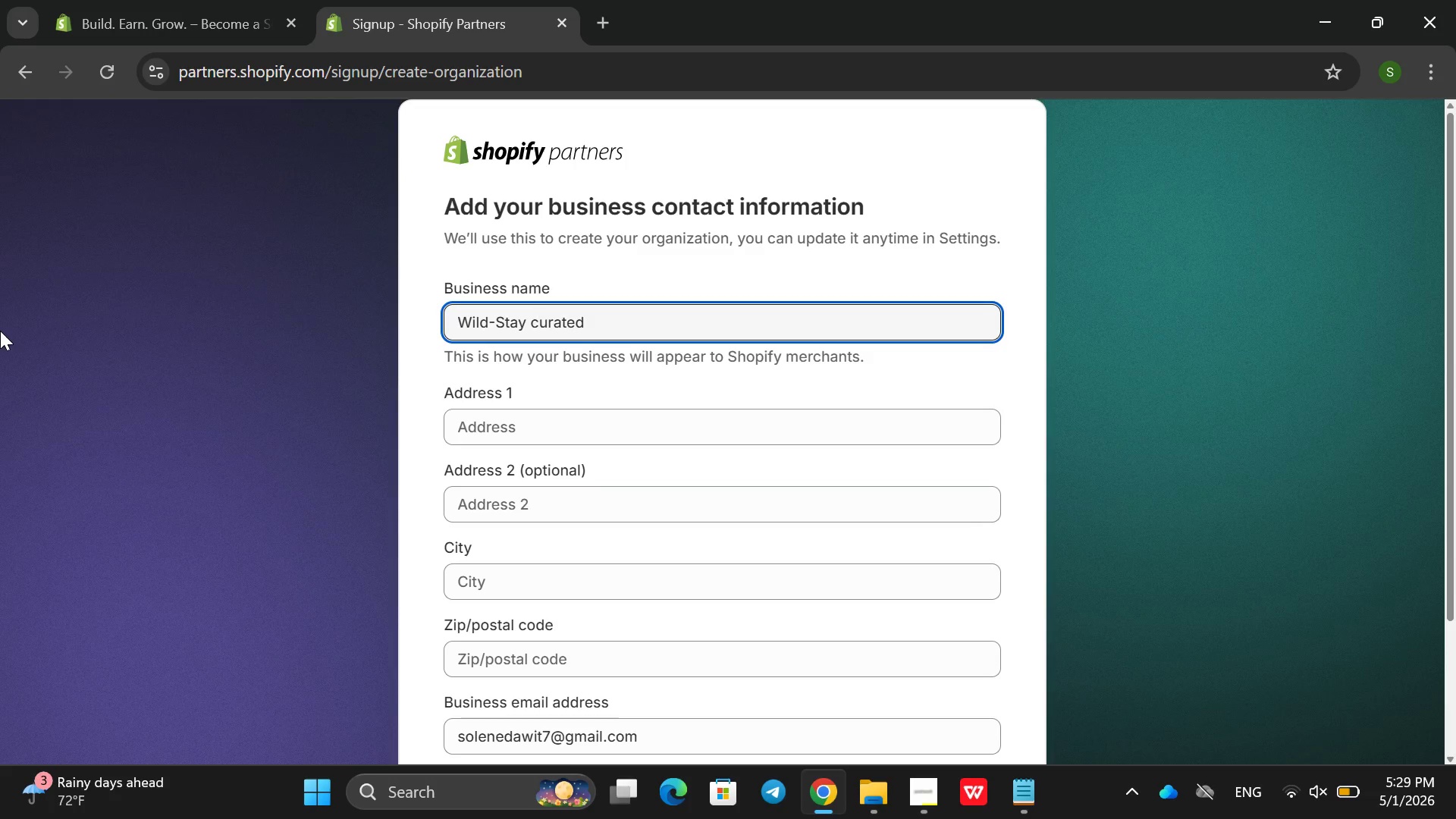 
key(Backspace)
 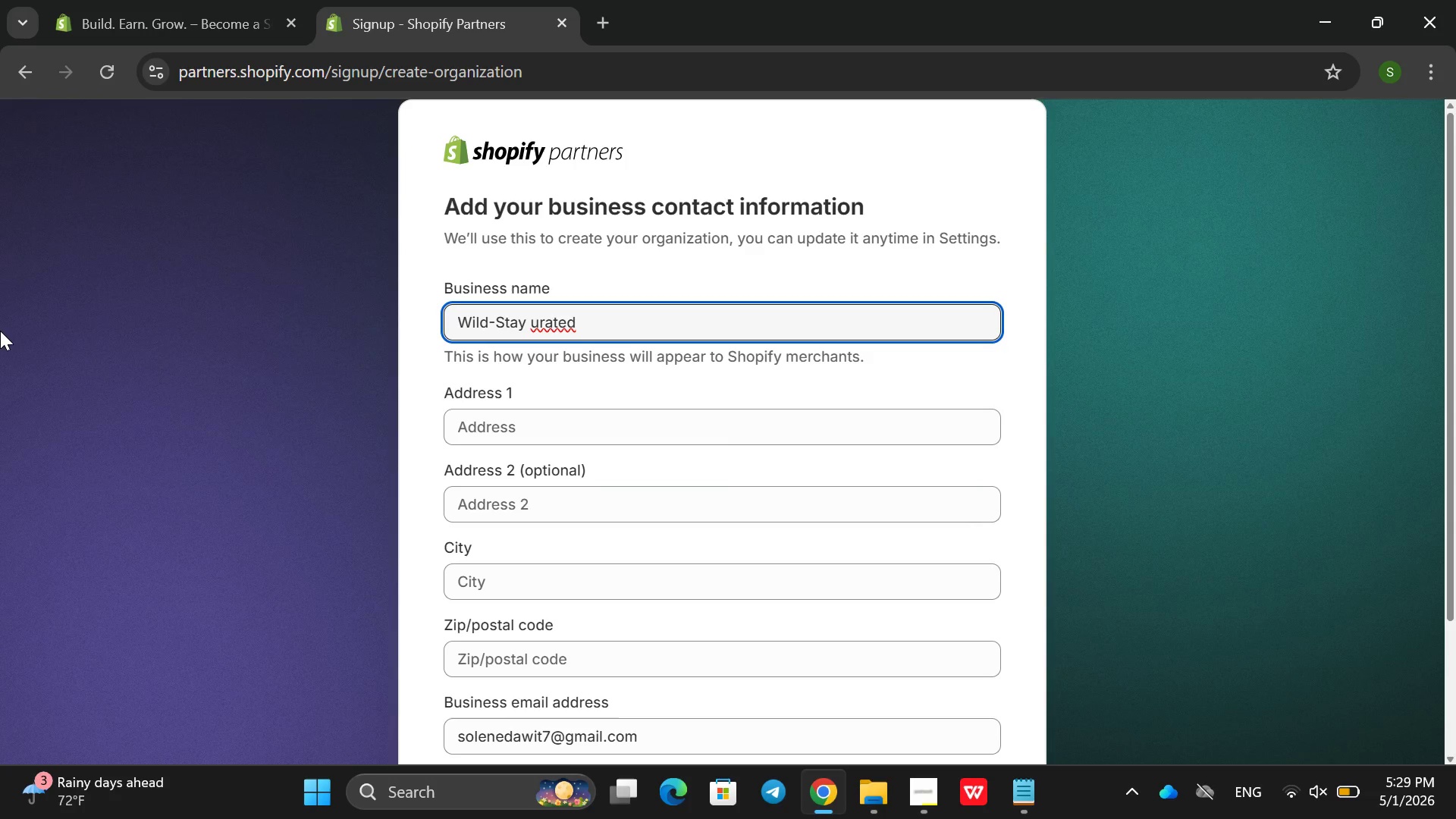 
key(Shift+ShiftRight)
 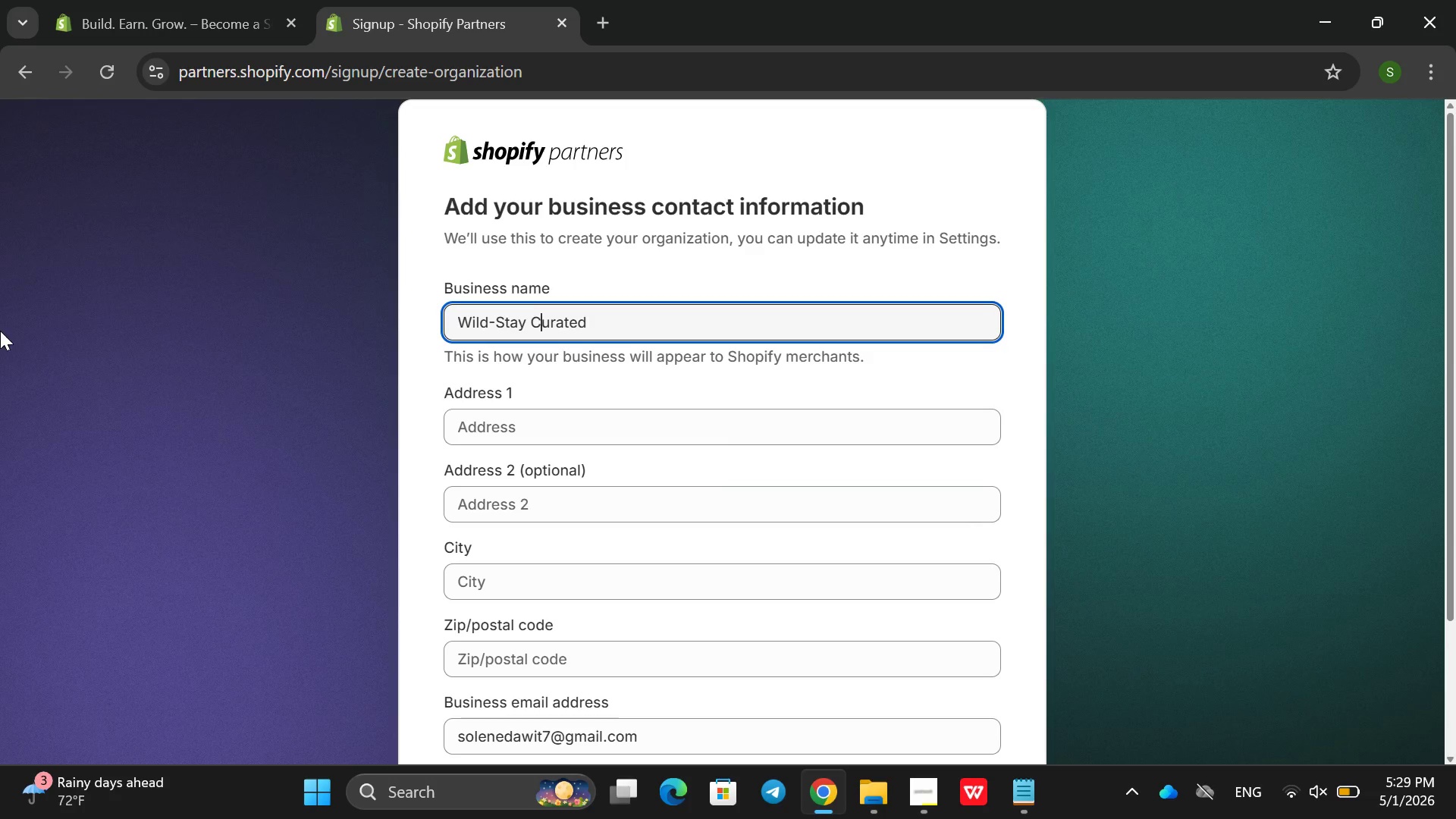 
key(Shift+C)
 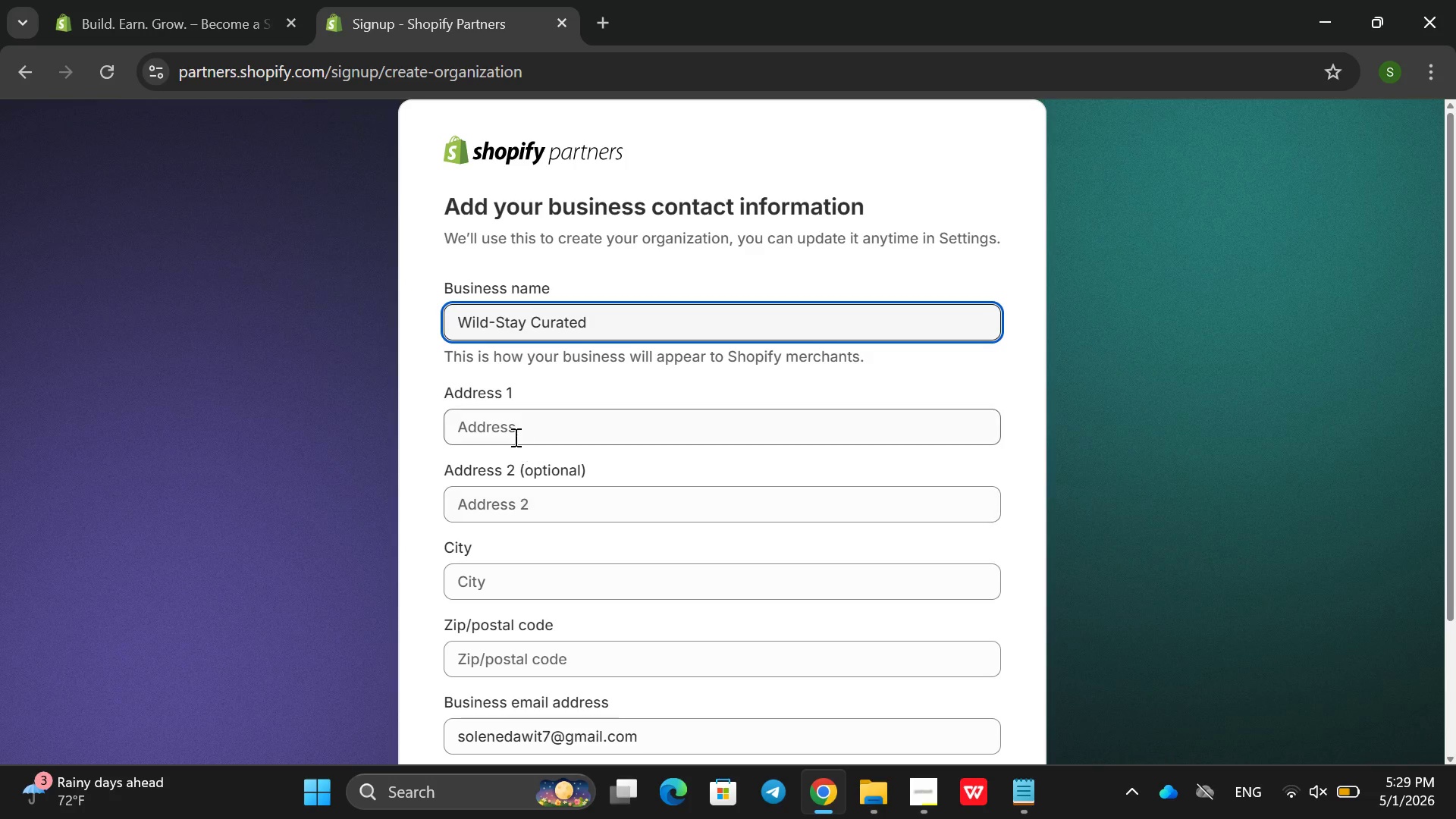 
left_click([487, 418])
 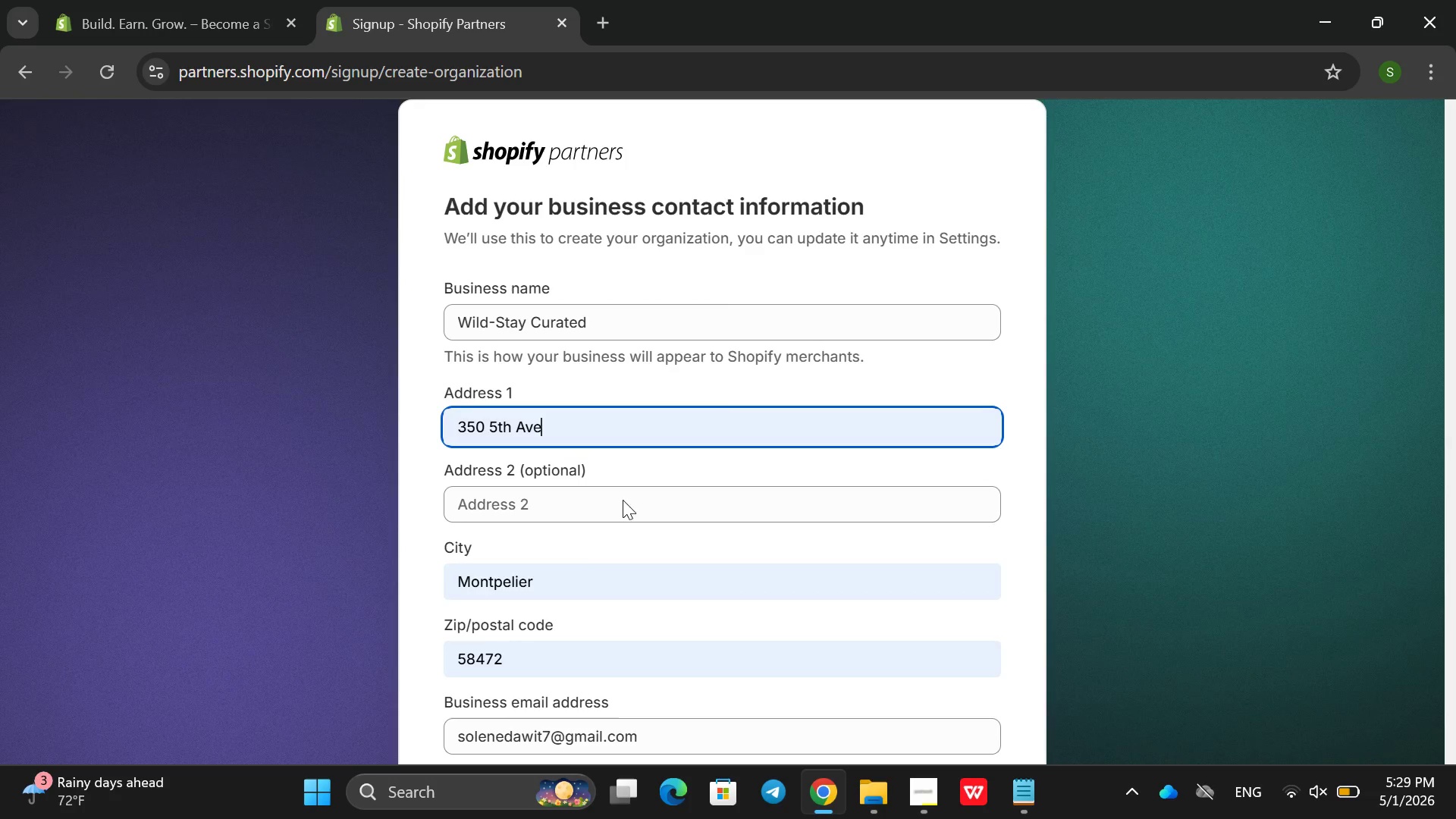 
scroll: coordinate [615, 461], scroll_direction: down, amount: 6.0
 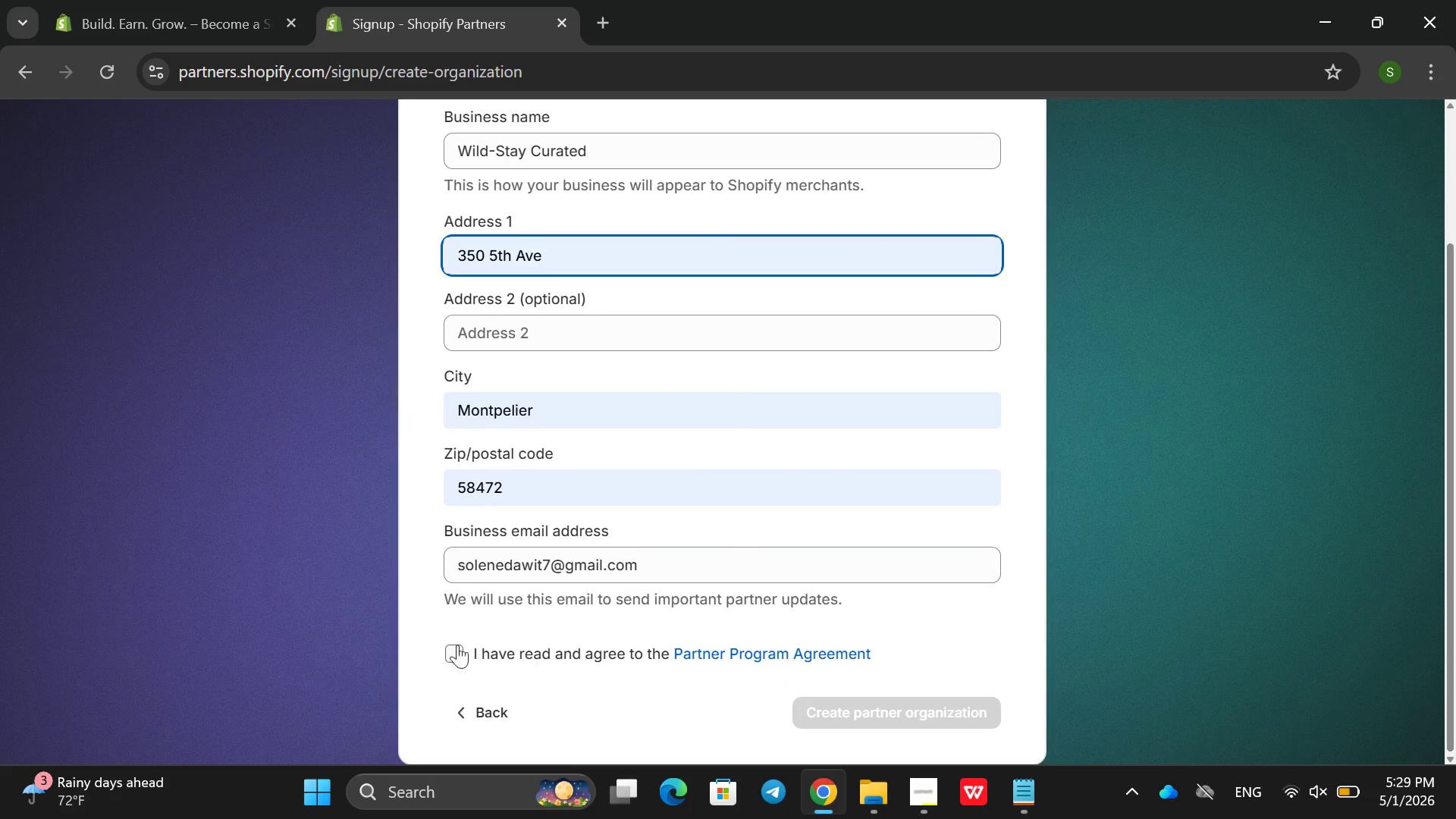 
left_click([462, 657])
 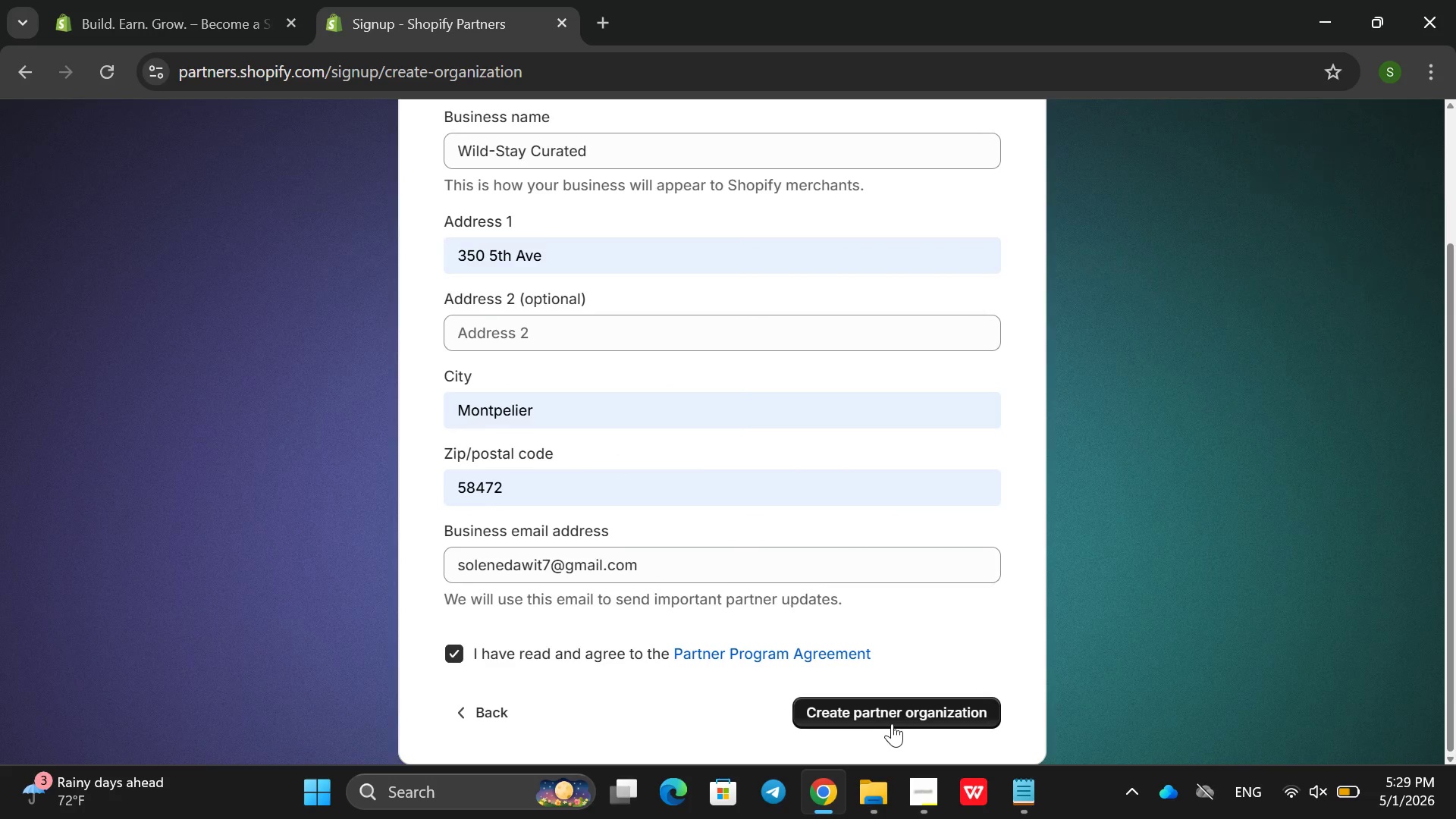 
left_click([886, 721])
 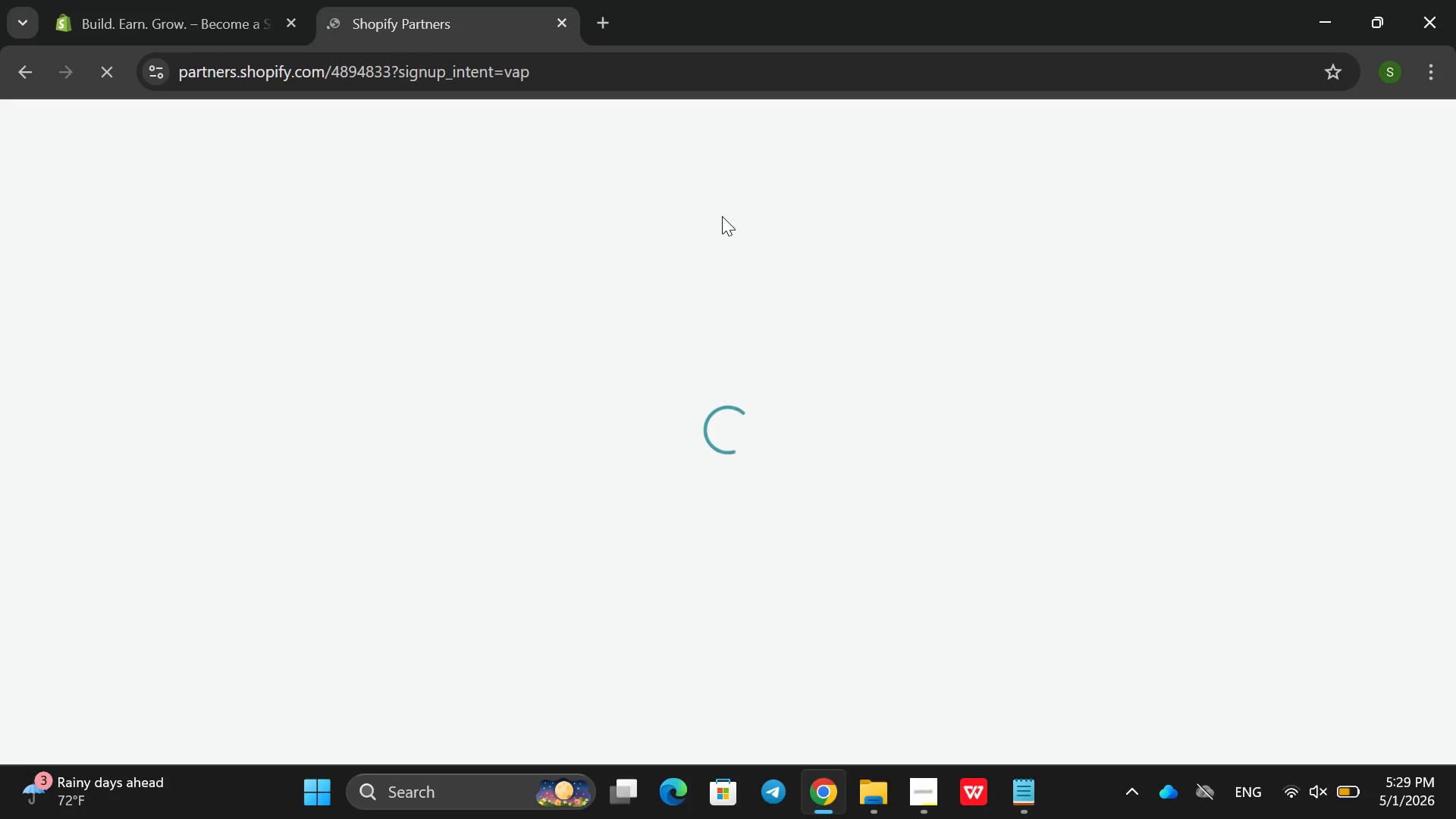 
wait(8.72)
 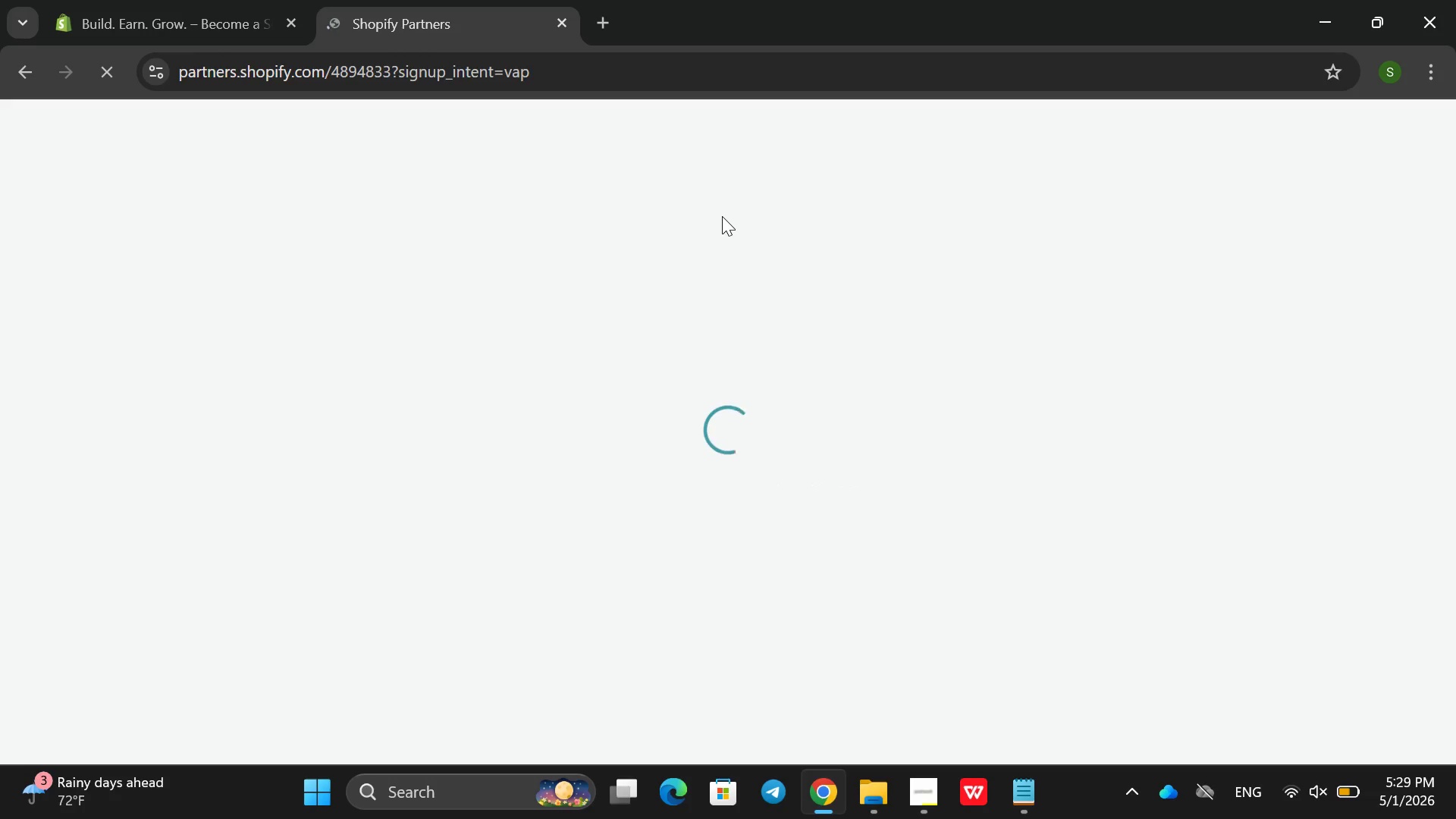 
left_click([81, 218])
 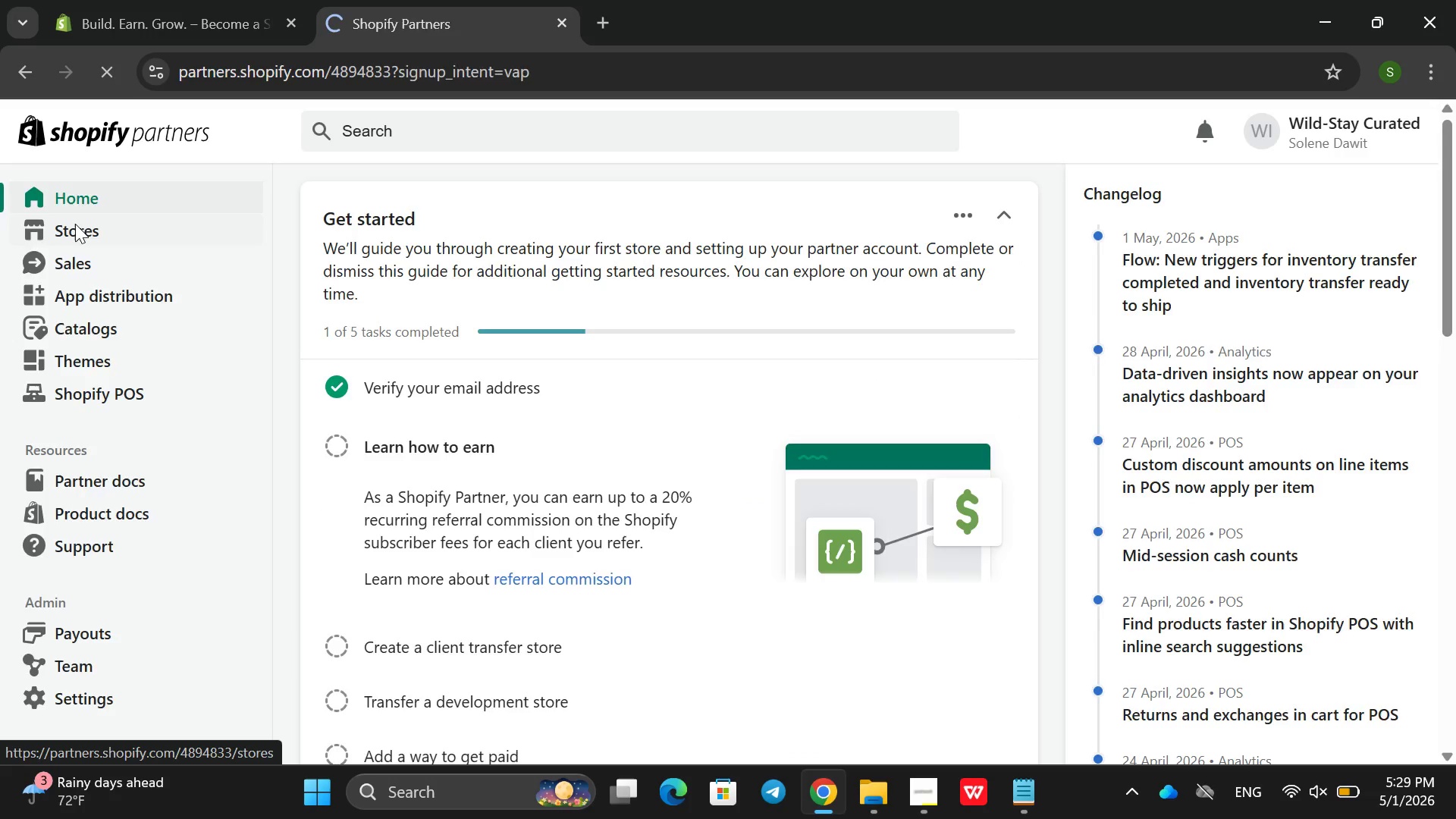 
left_click([74, 224])
 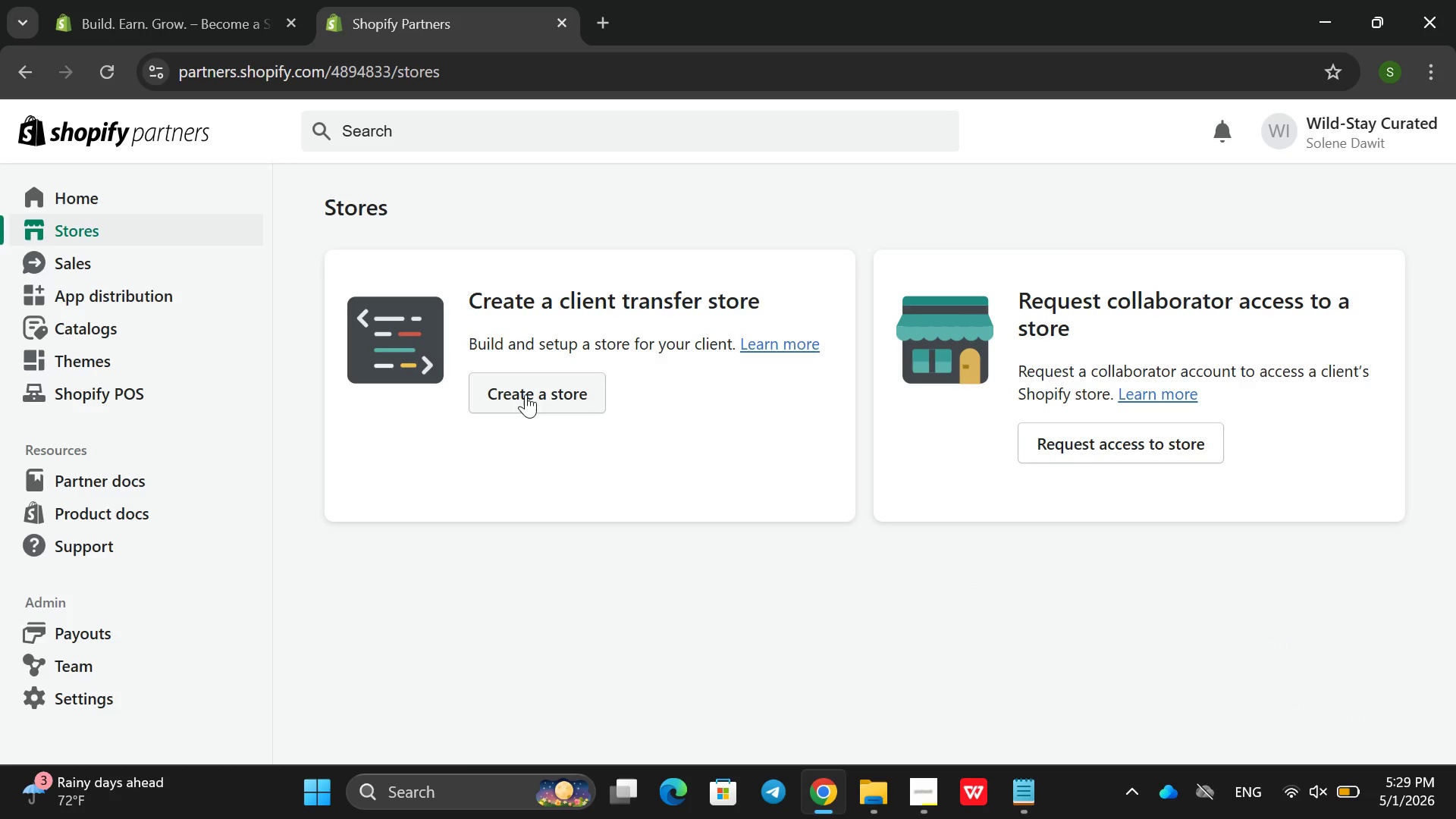 
left_click([526, 394])
 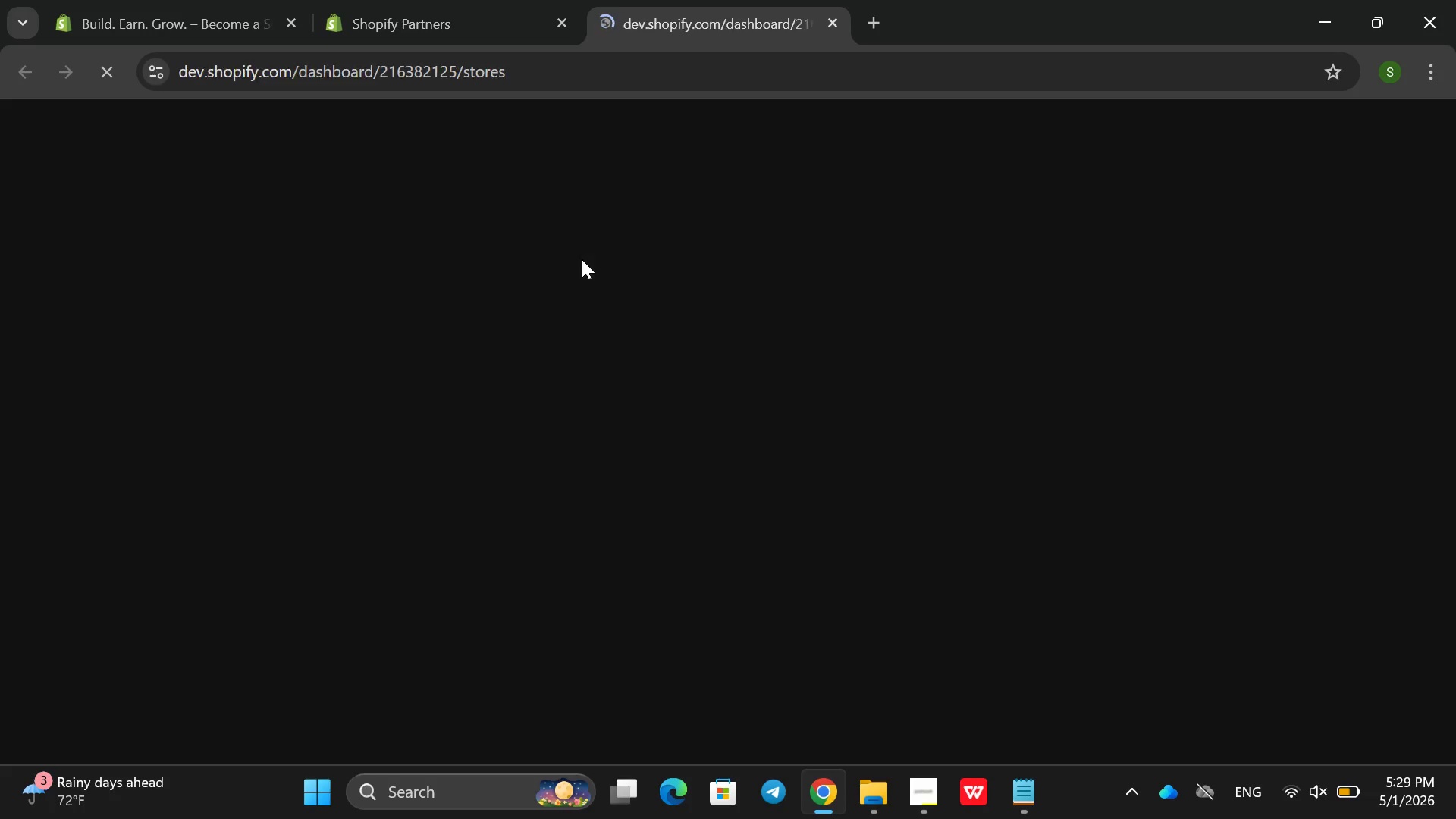 
wait(5.06)
 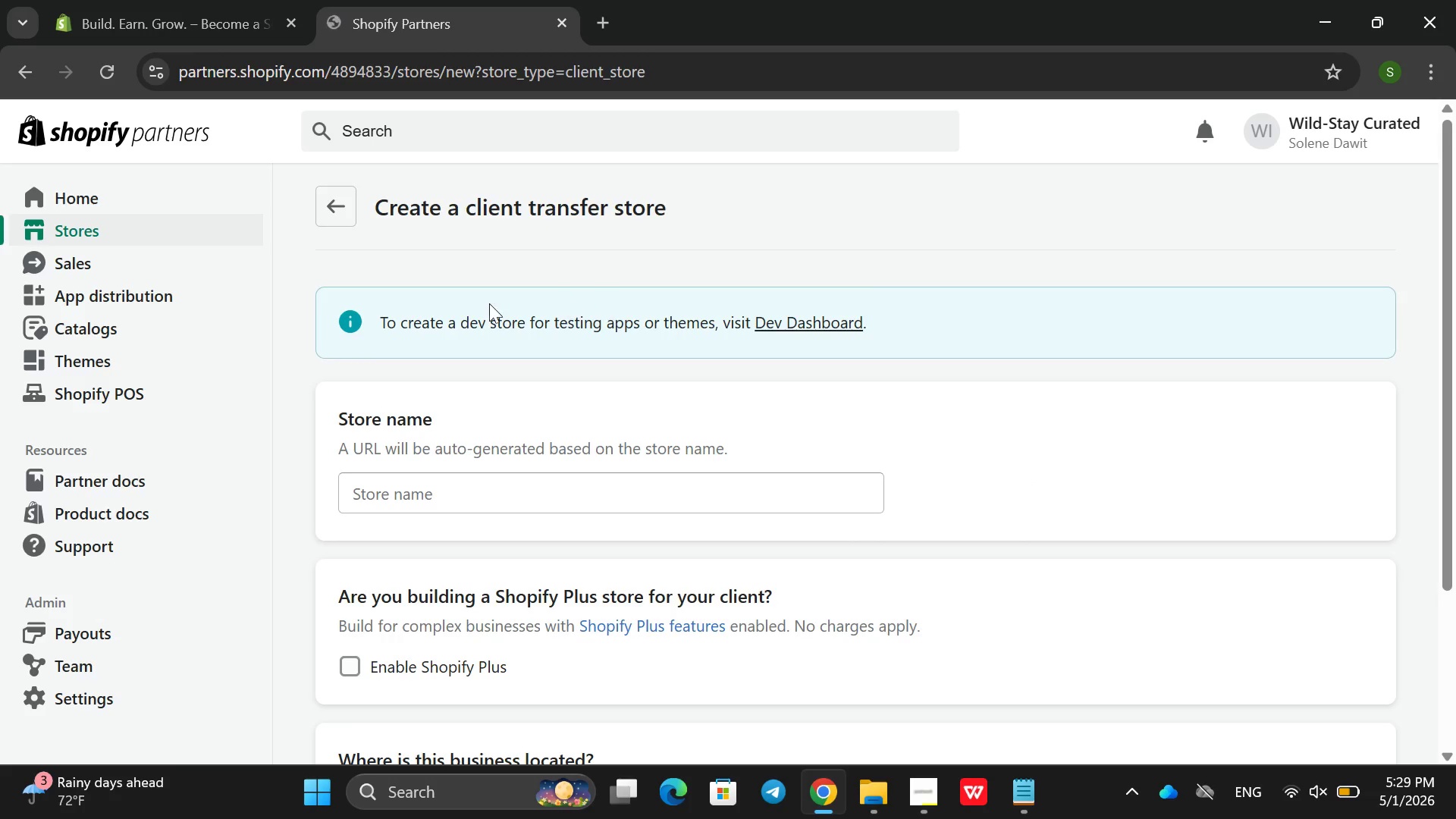 
left_click([453, 420])
 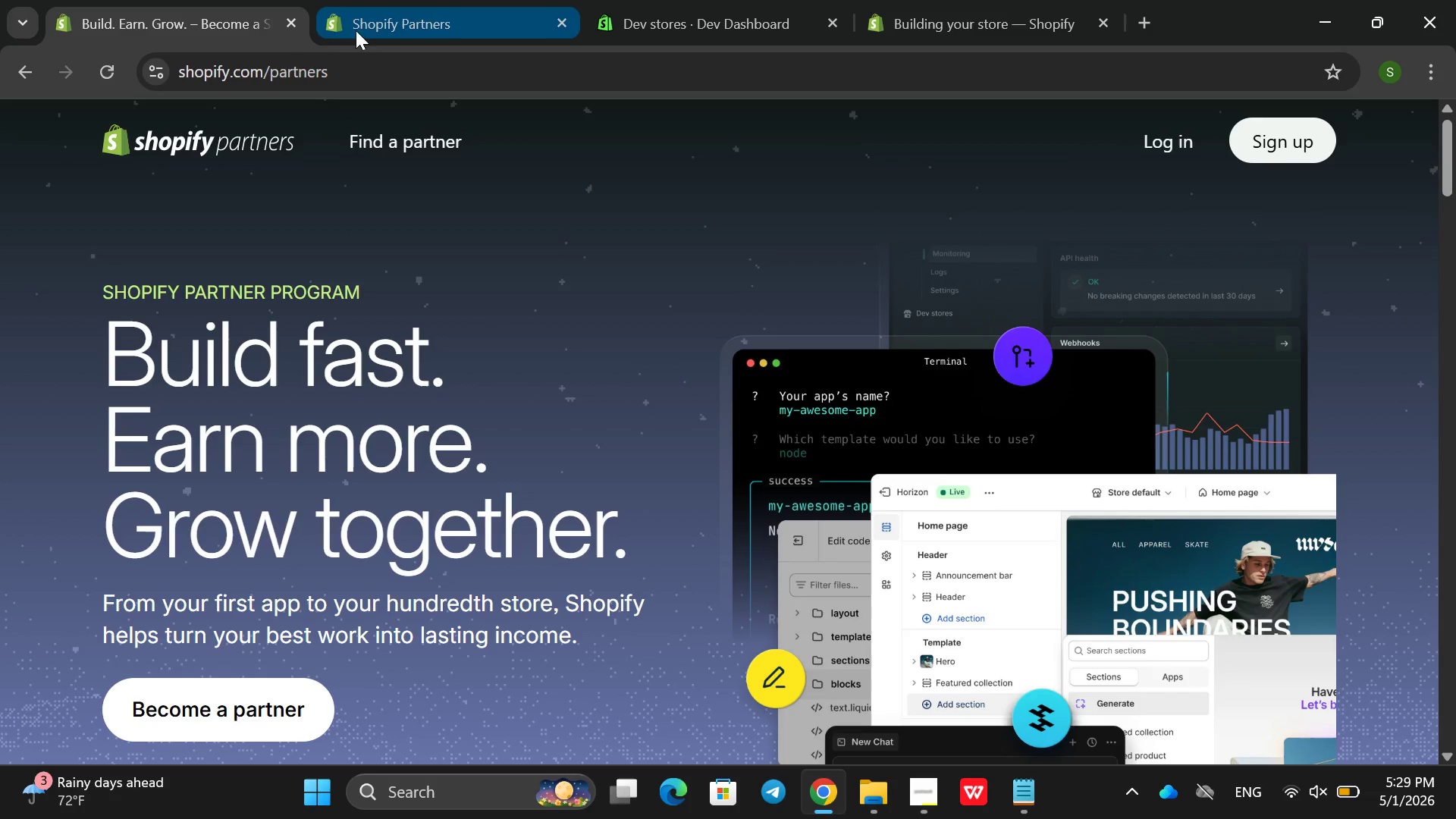 
left_click([953, 8])
 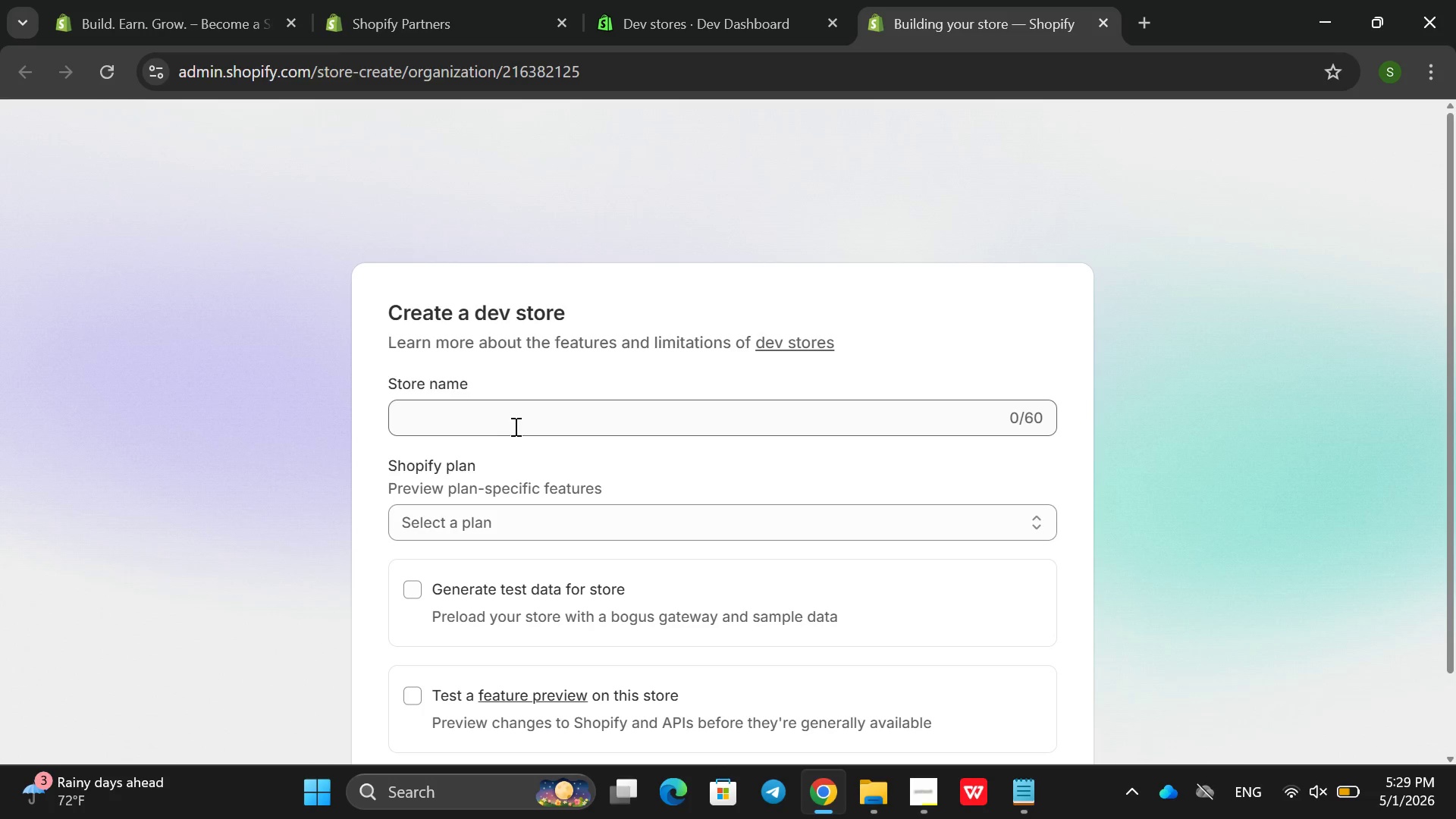 
left_click([514, 426])
 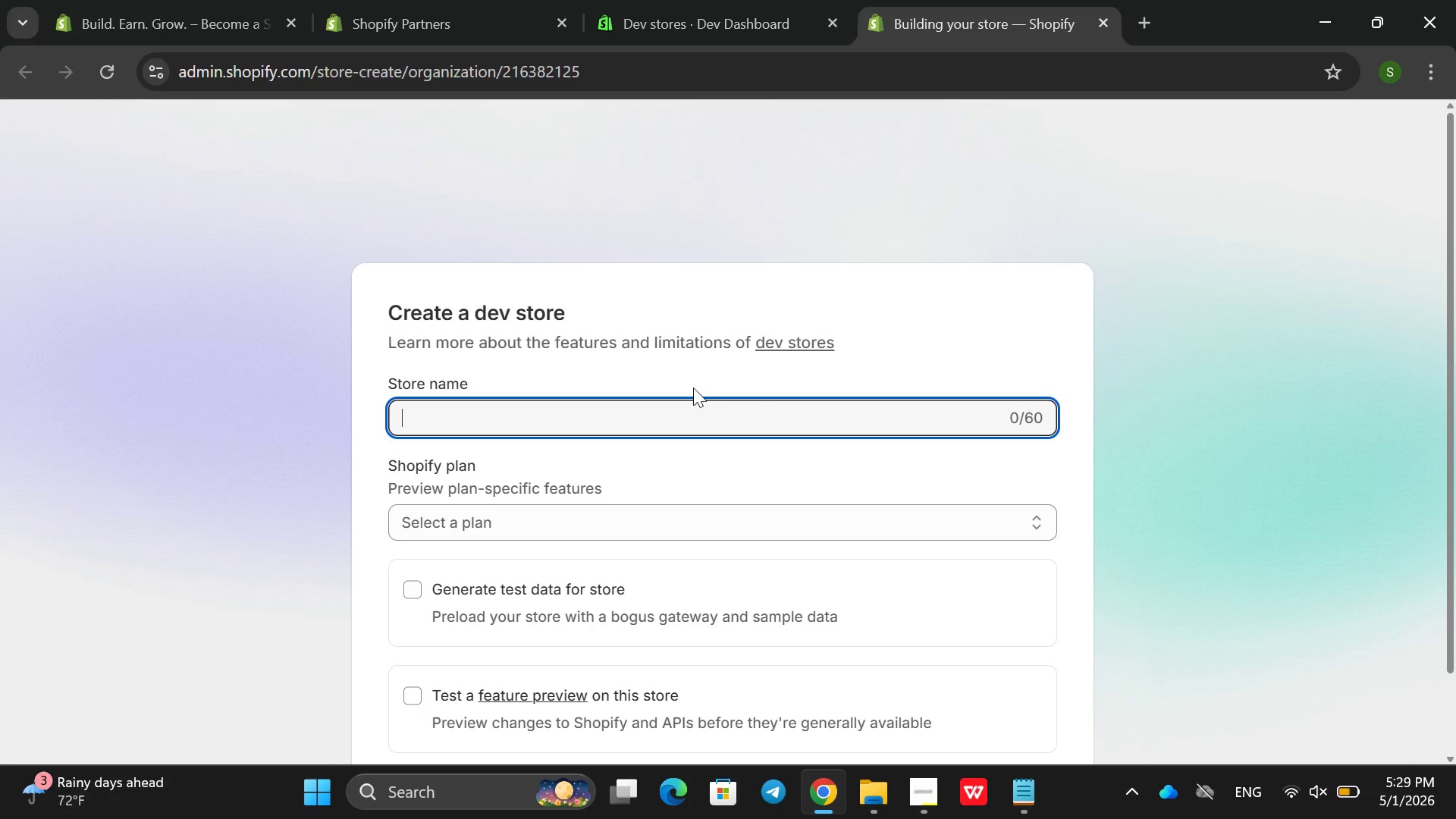 
type(Wild-D)
key(Backspace)
type(Sat)
key(Backspace)
key(Backspace)
type(tay Curated )
 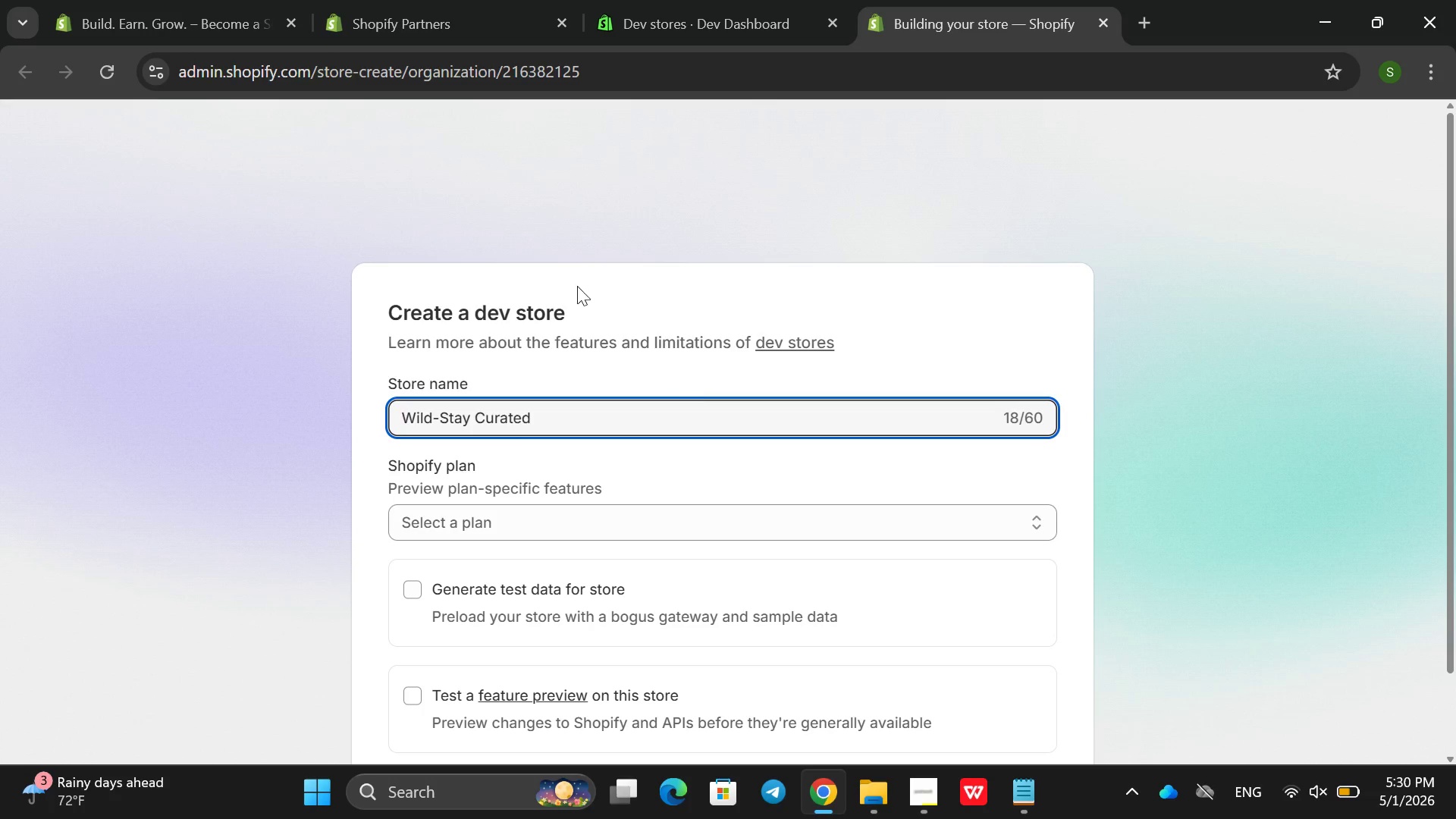 
left_click([456, 527])
 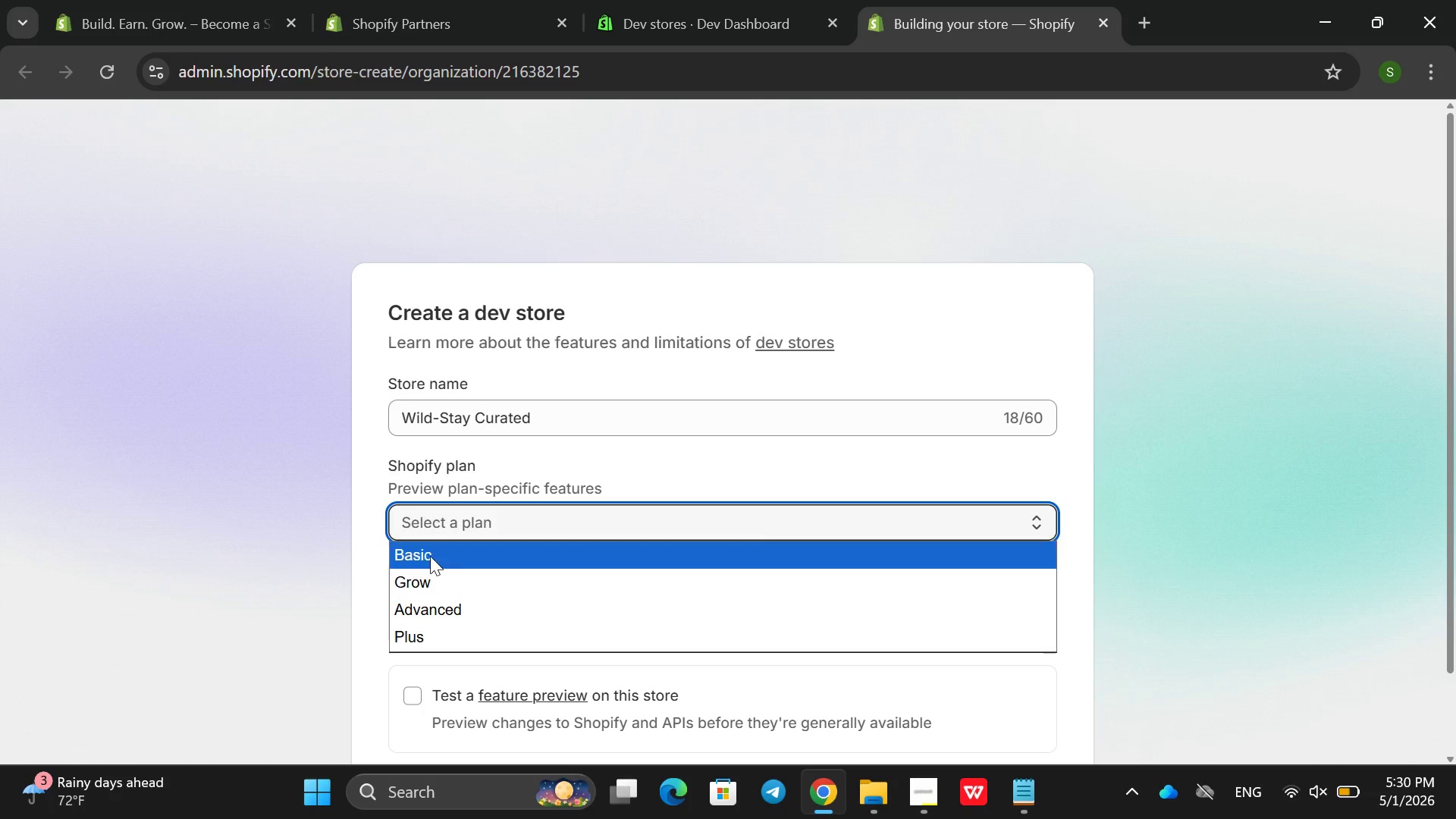 
double_click([430, 556])
 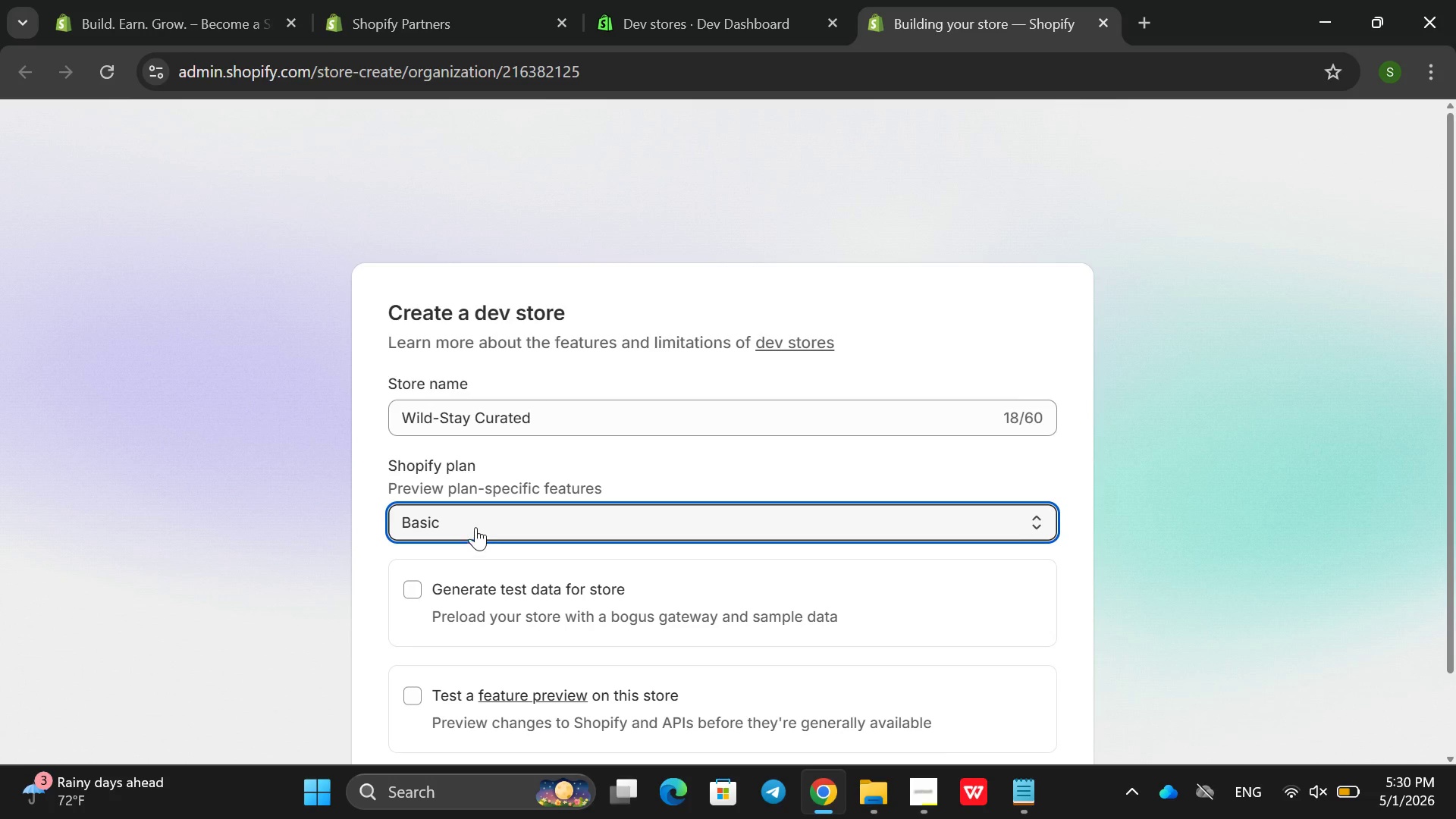 
scroll: coordinate [475, 527], scroll_direction: down, amount: 3.0
 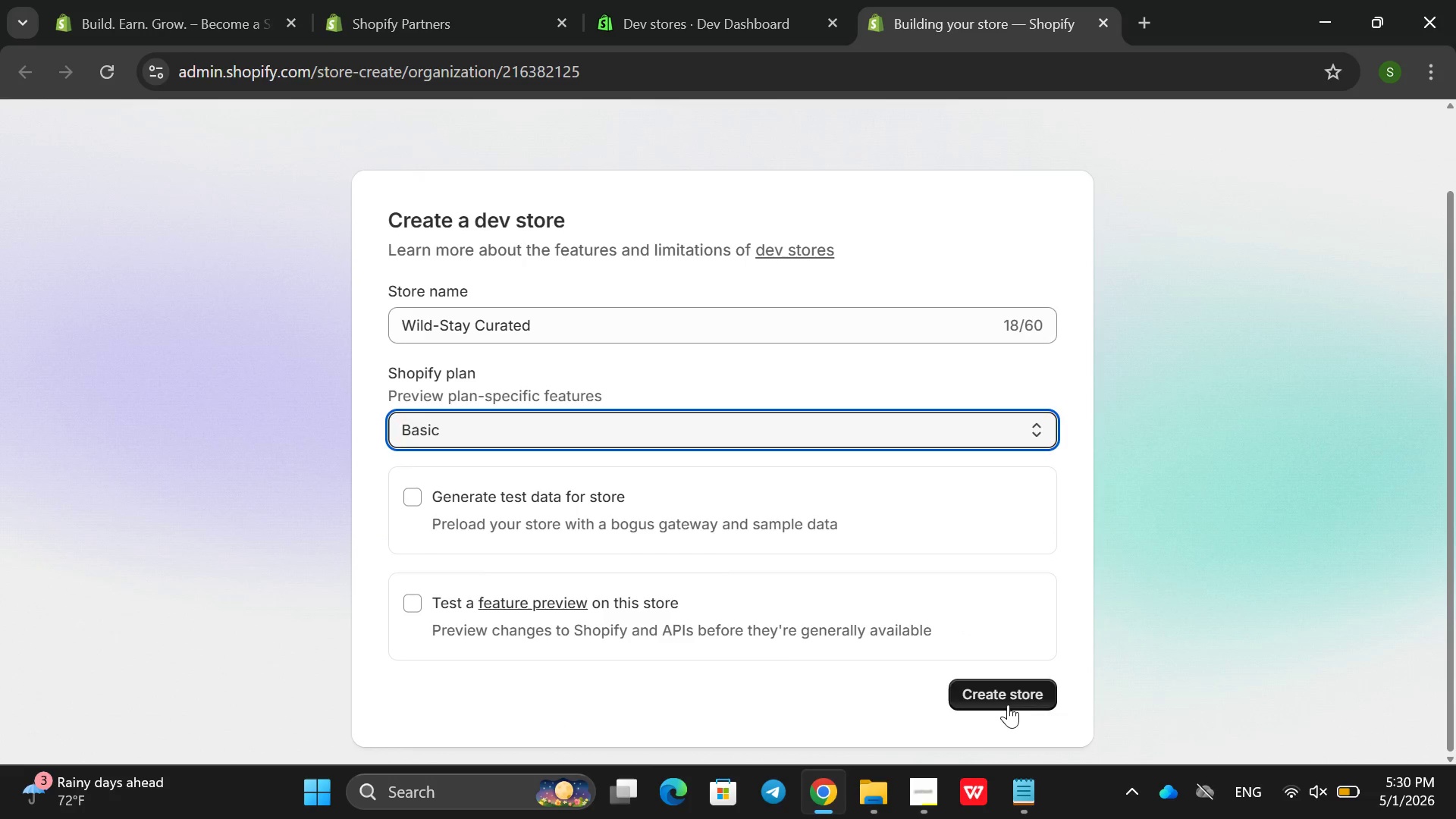 
left_click([1010, 699])
 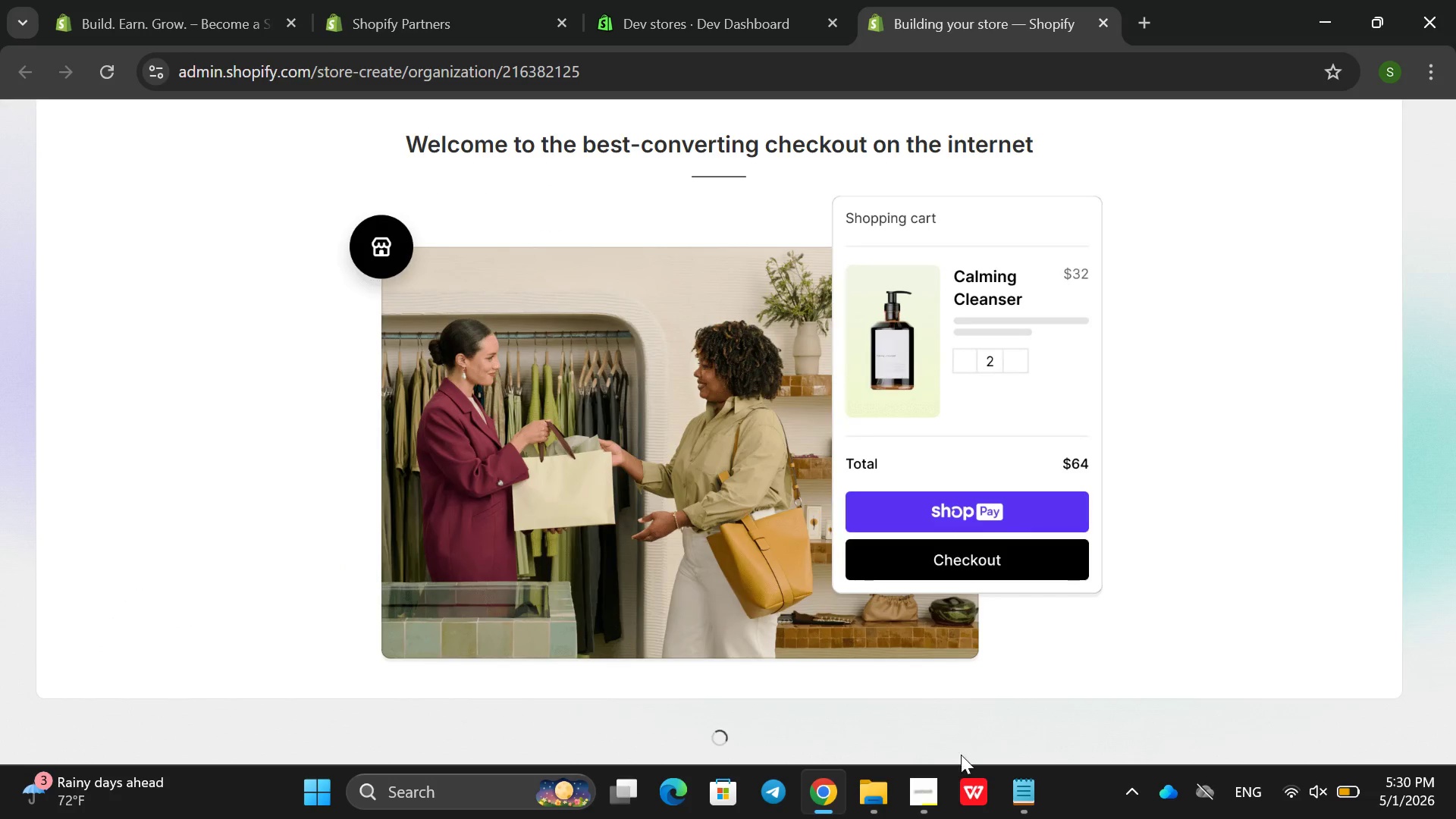 
left_click([930, 814])
 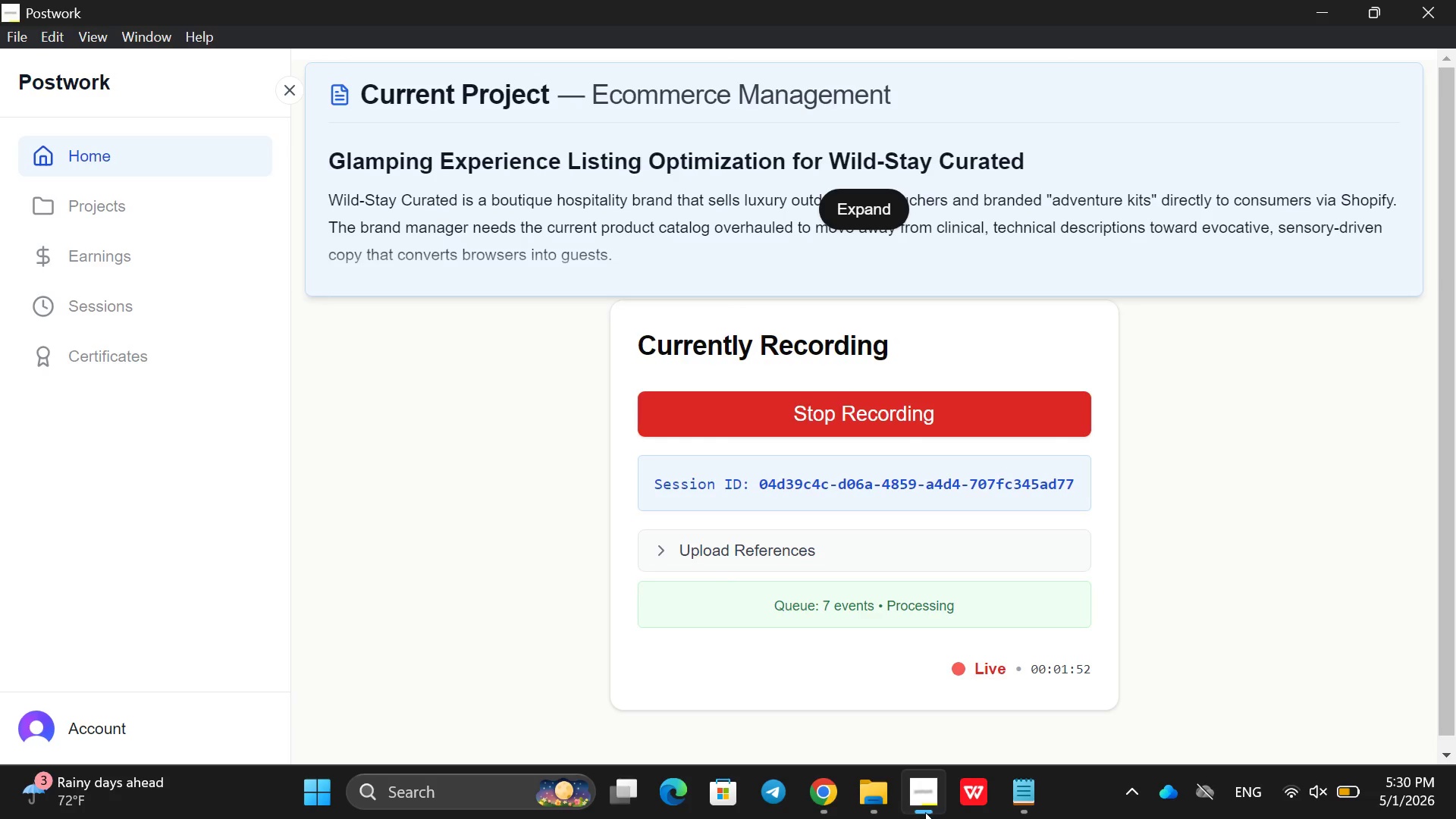 
left_click([925, 812])
 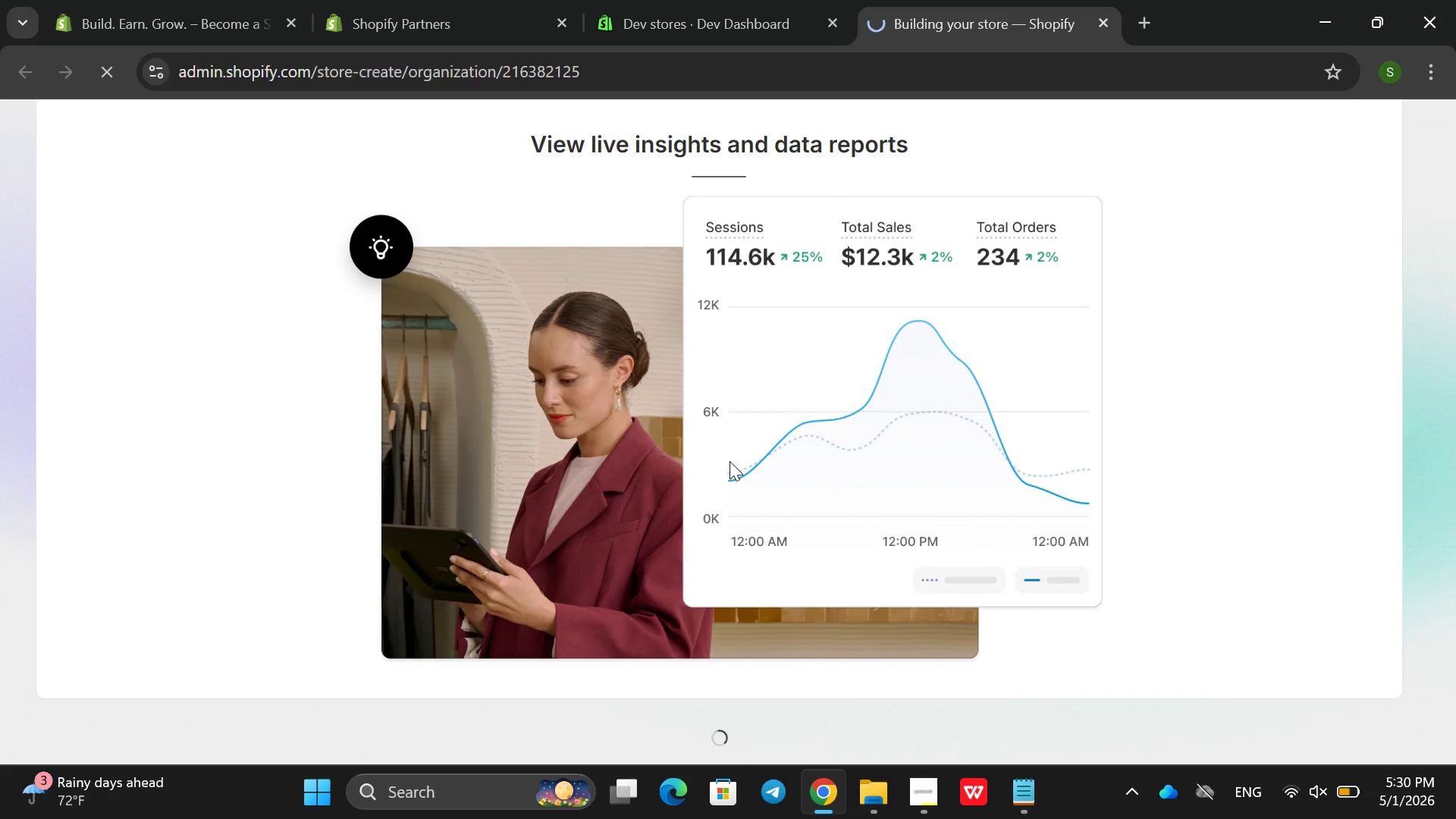 
wait(10.78)
 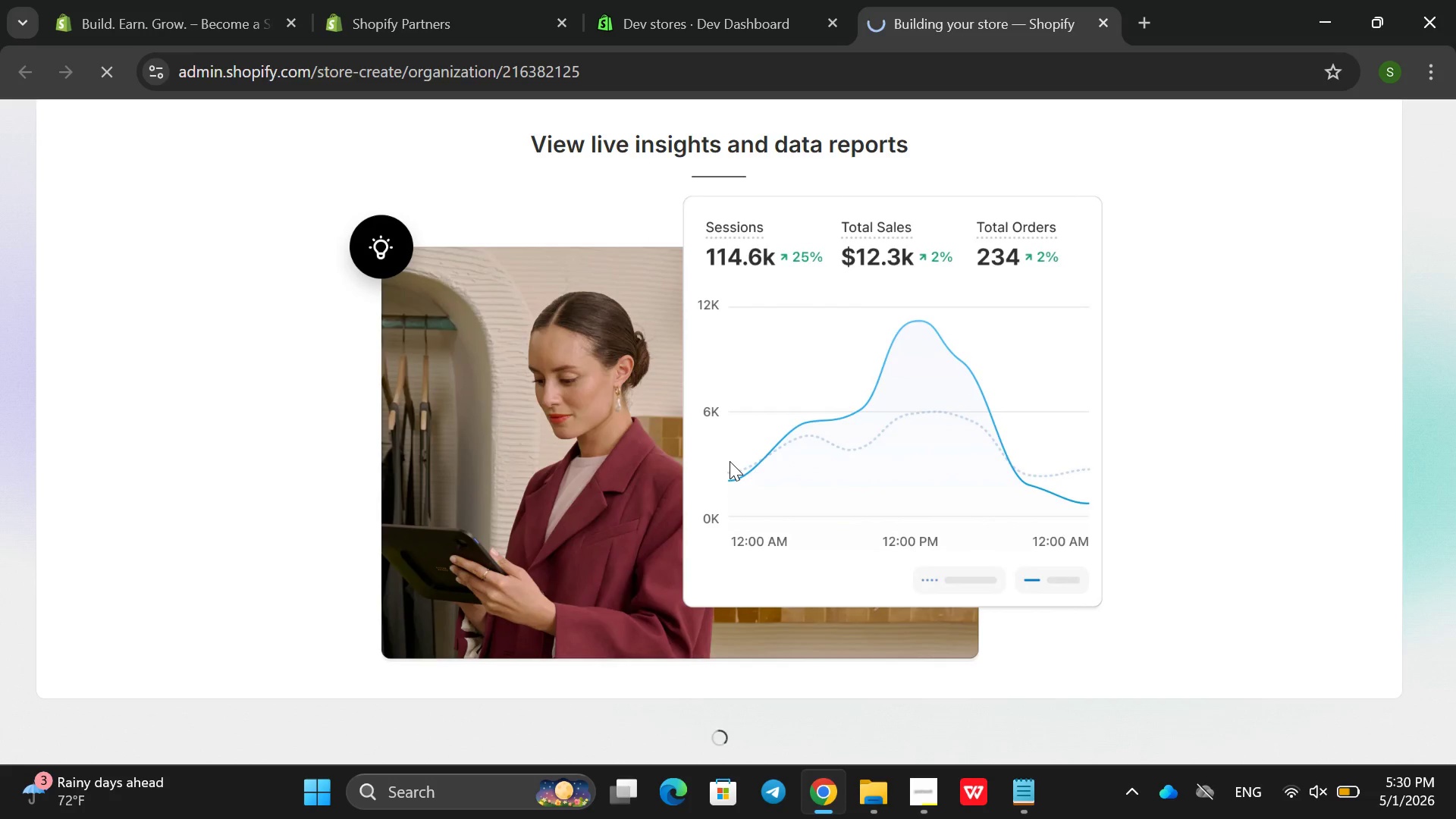 
left_click([120, 550])
 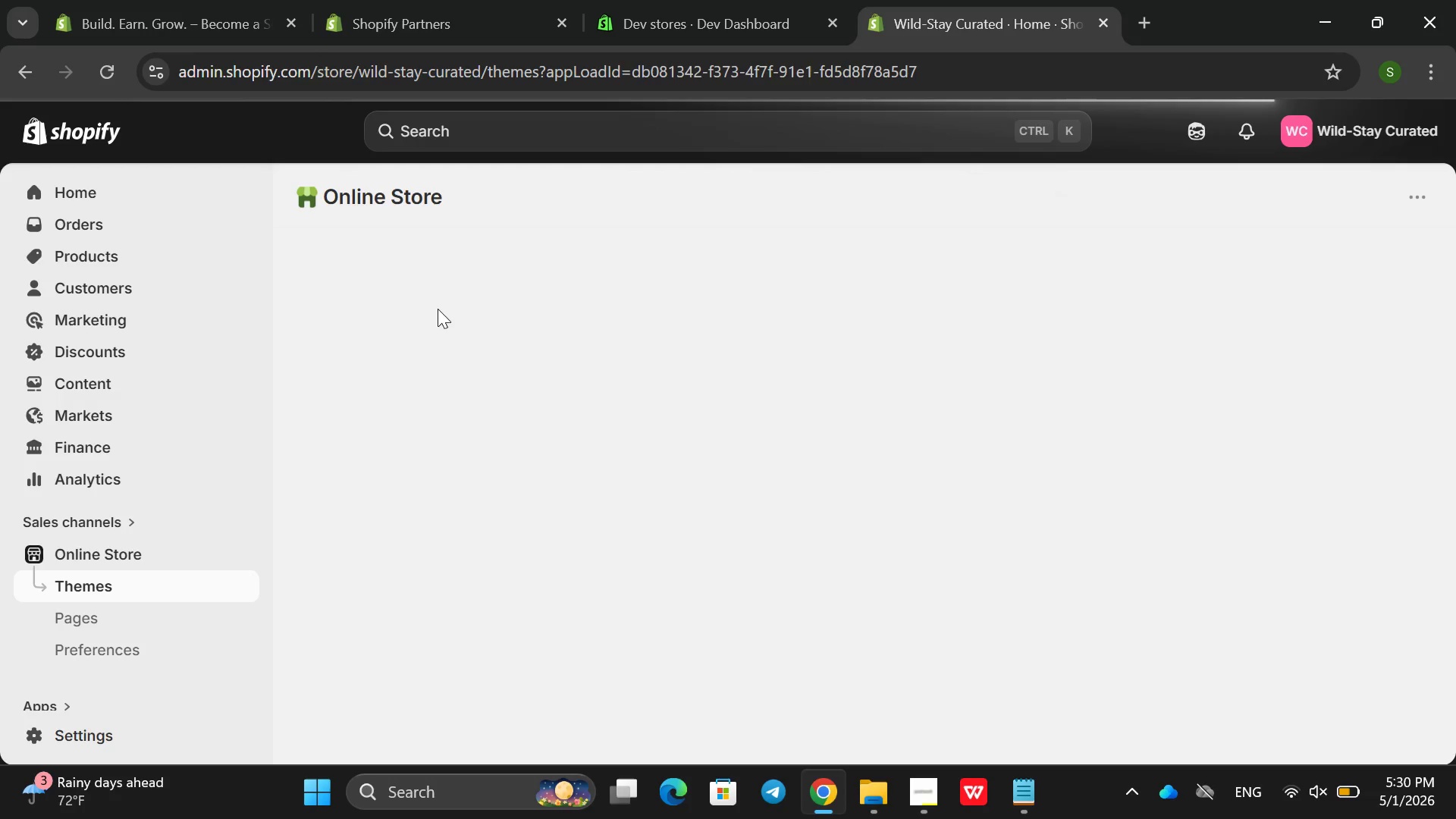 
wait(8.74)
 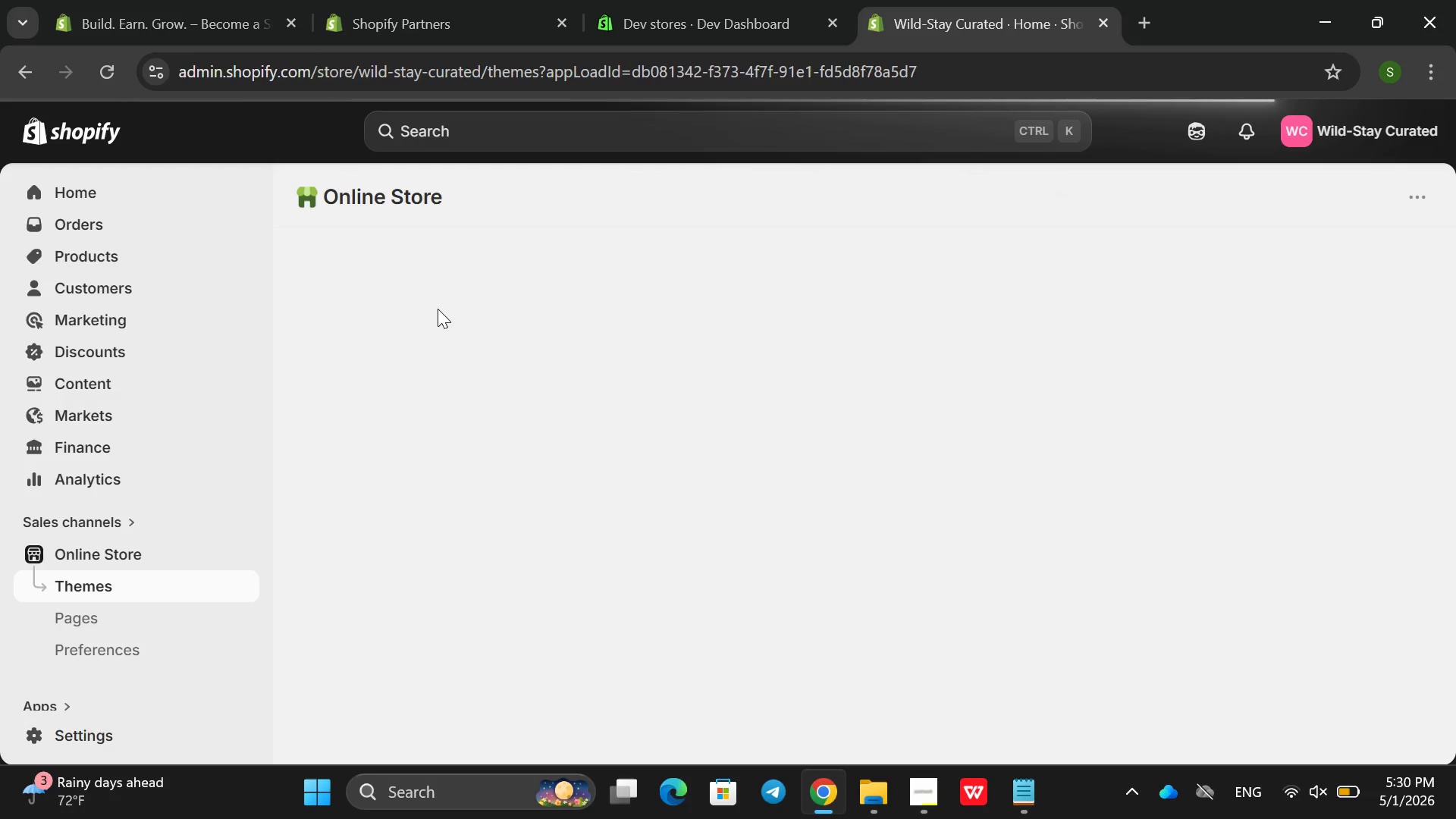 
scroll: coordinate [672, 384], scroll_direction: up, amount: 4.0
 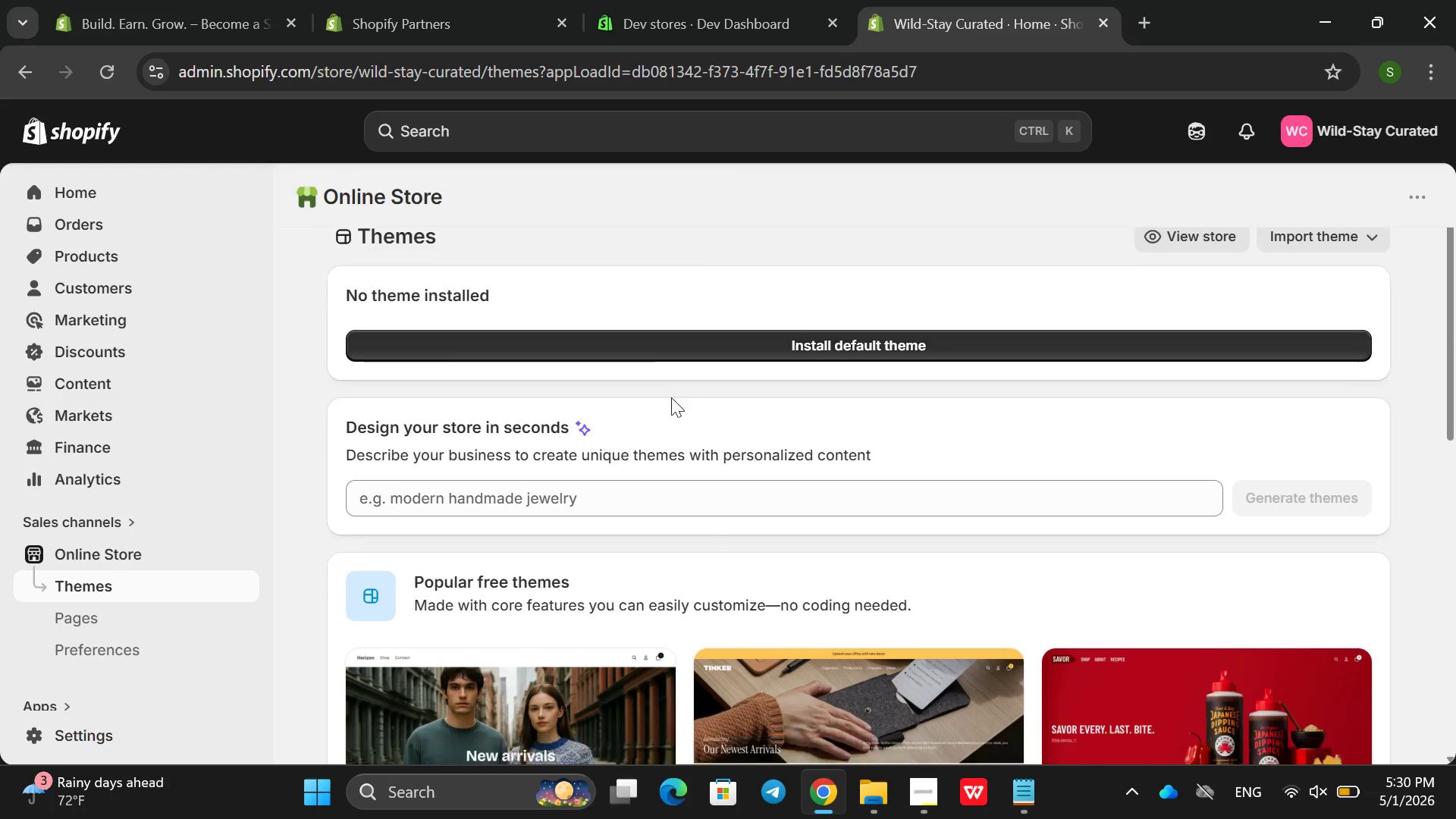 
scroll: coordinate [675, 402], scroll_direction: down, amount: 12.0
 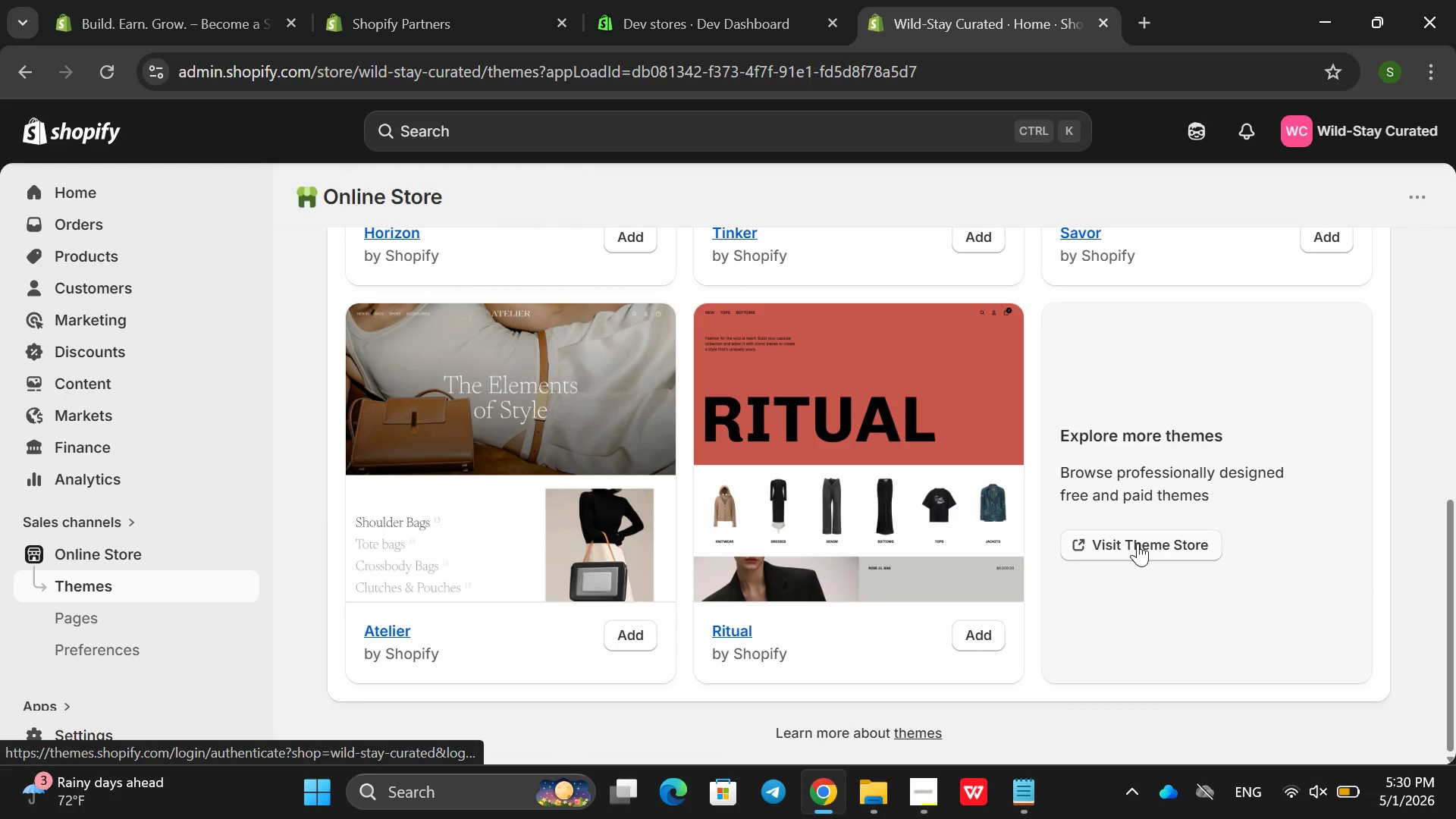 
left_click([1138, 543])
 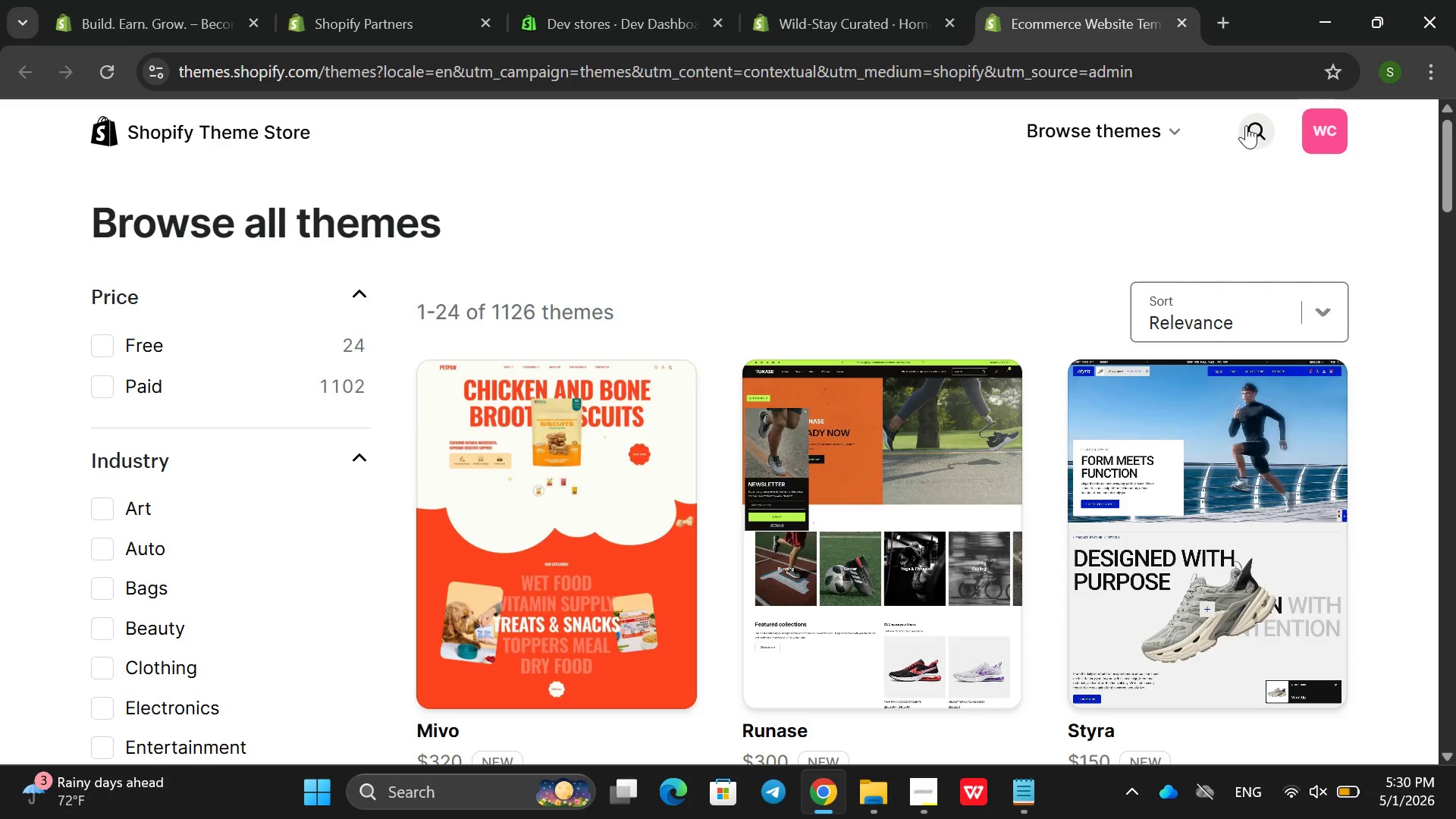 
wait(5.7)
 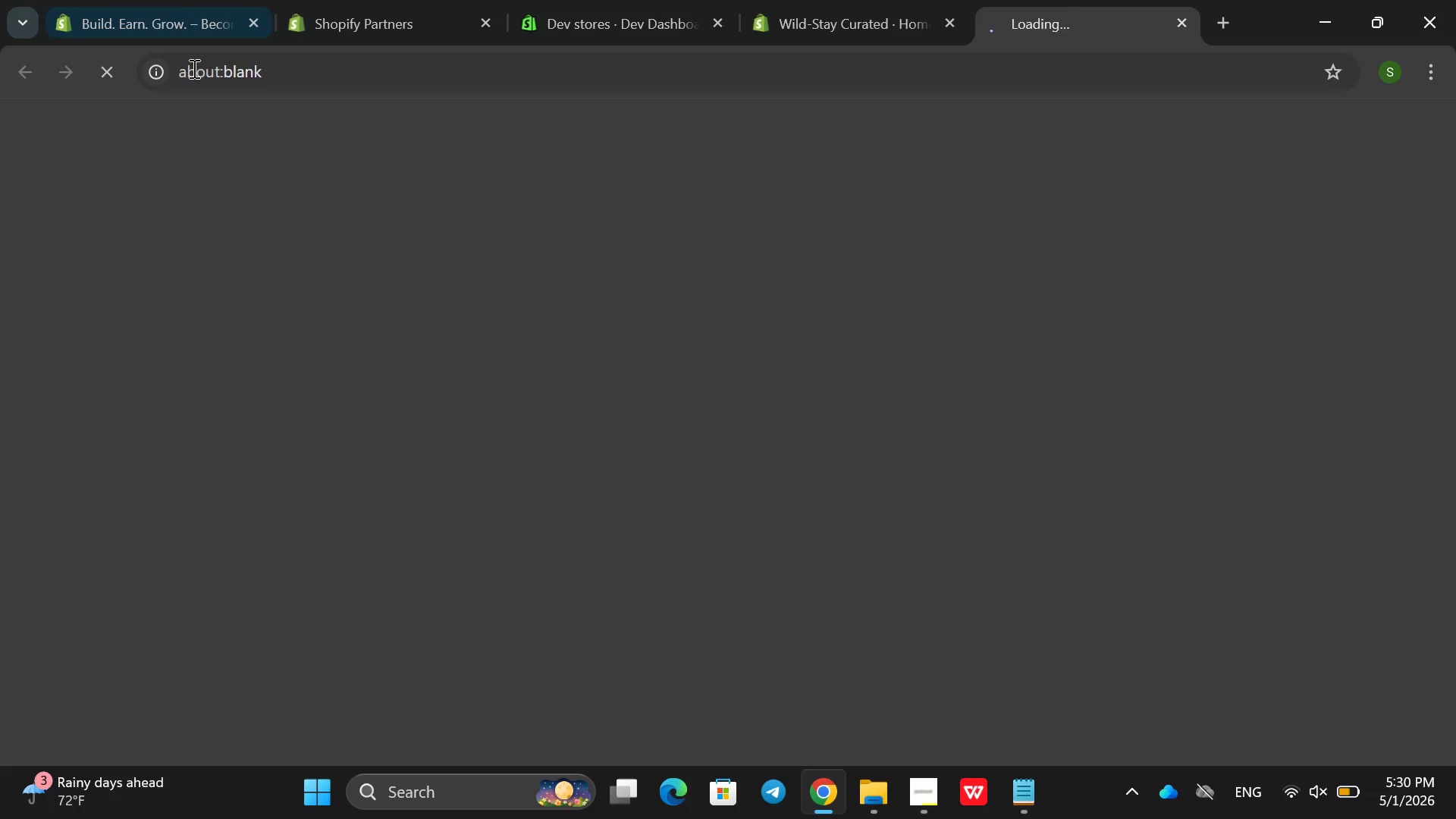 
type(dawn)
 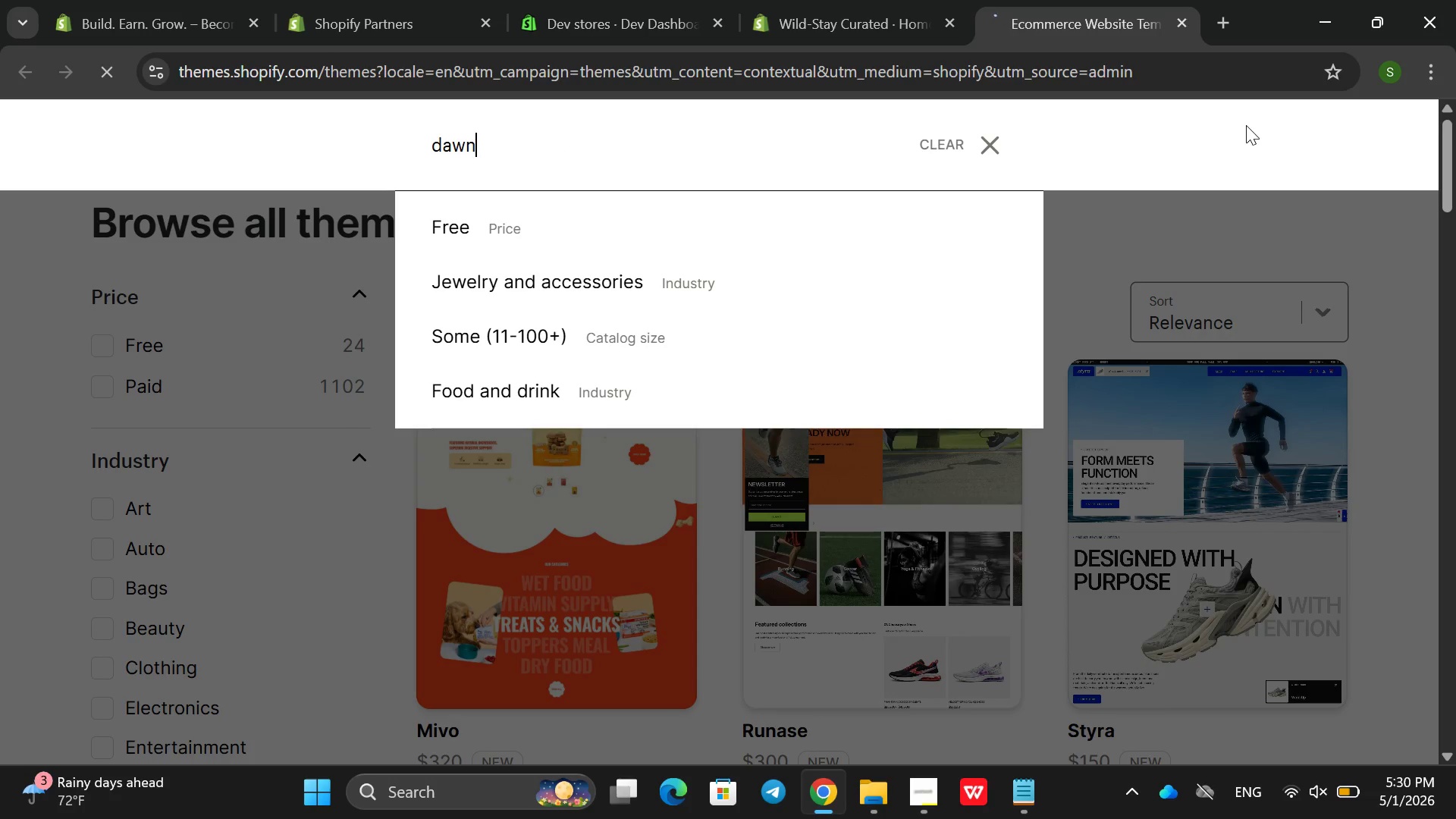 
key(Enter)
 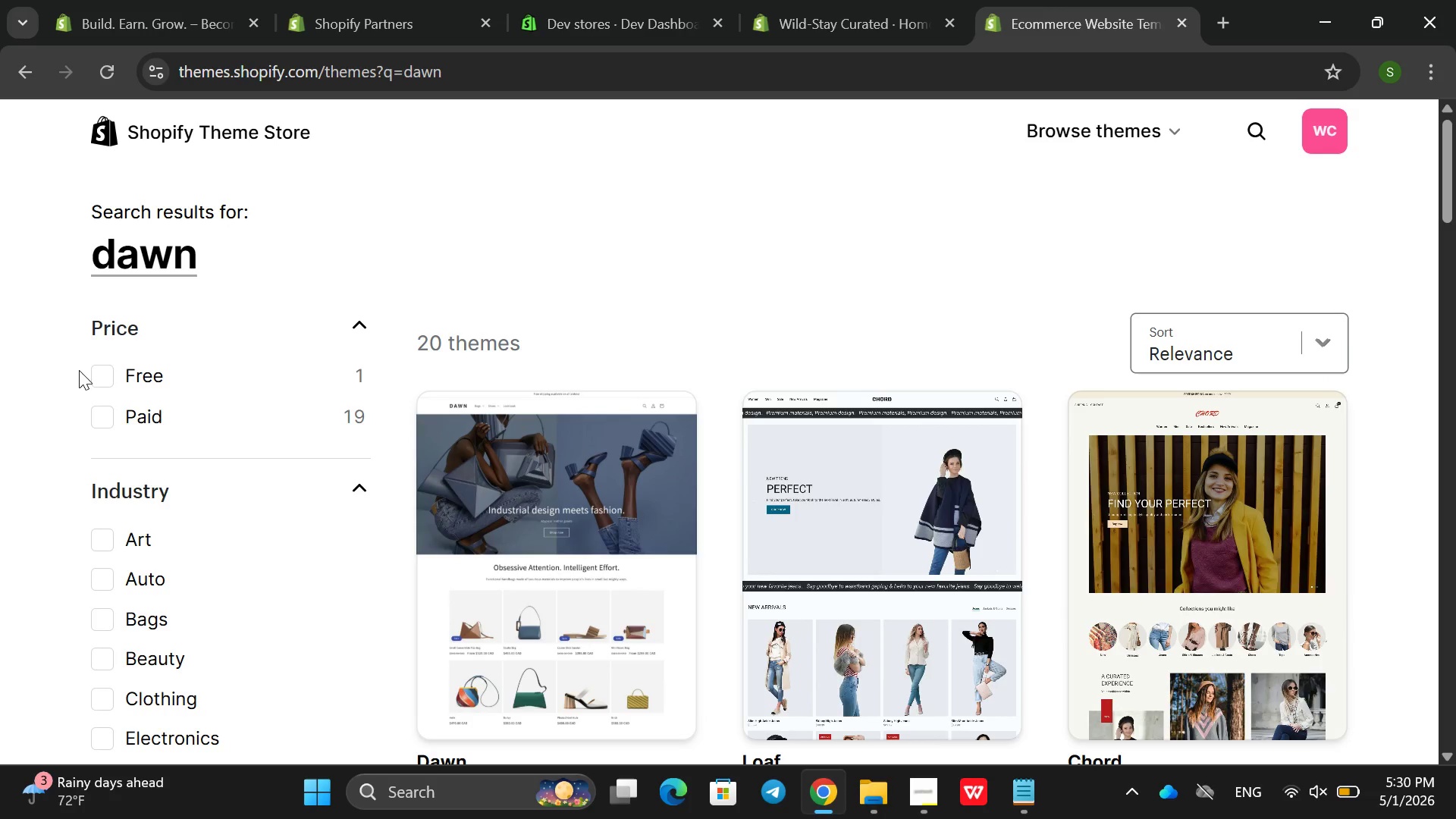 
left_click_drag(start_coordinate=[86, 372], to_coordinate=[93, 372])
 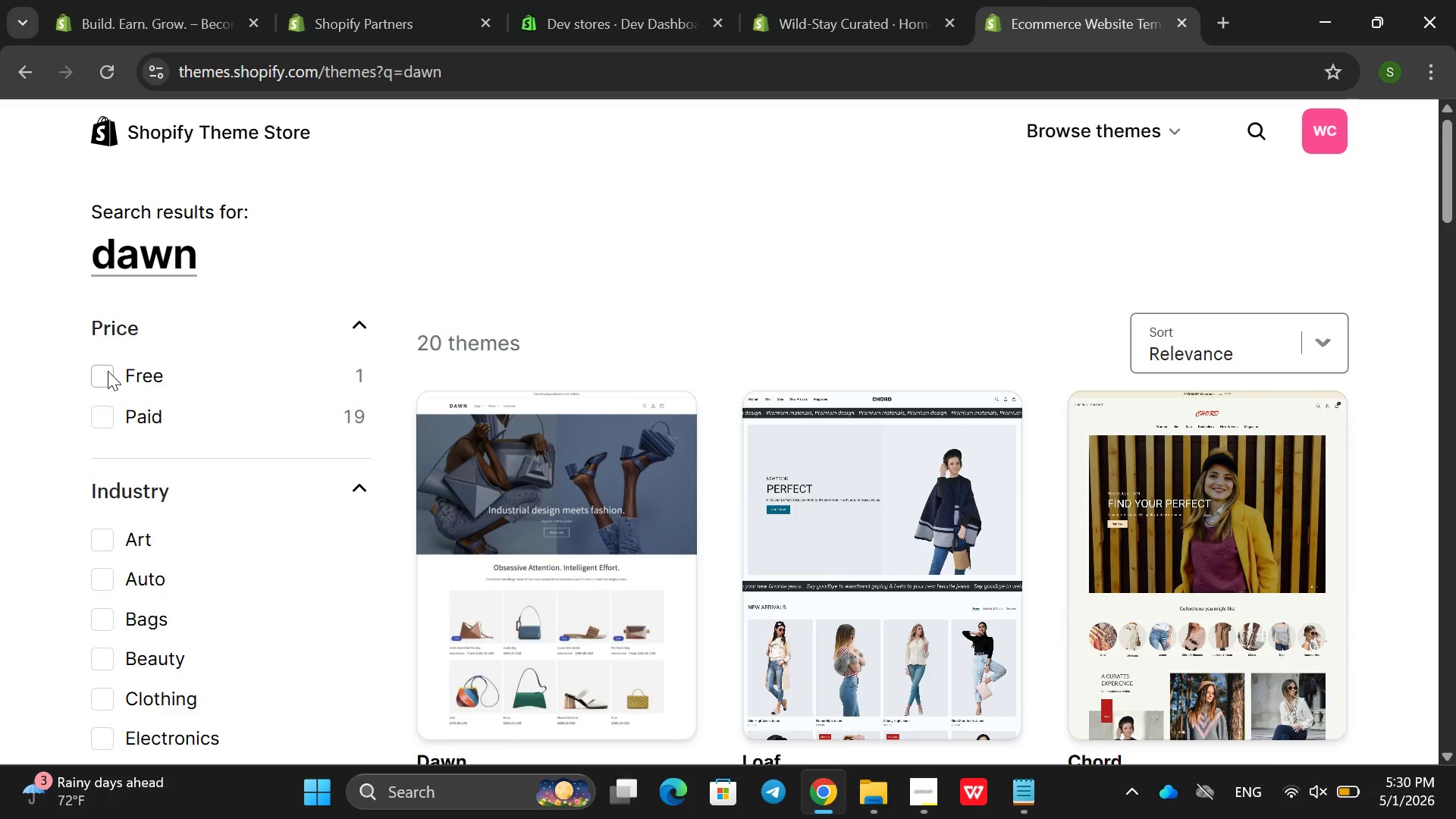 
left_click_drag(start_coordinate=[101, 372], to_coordinate=[108, 371])
 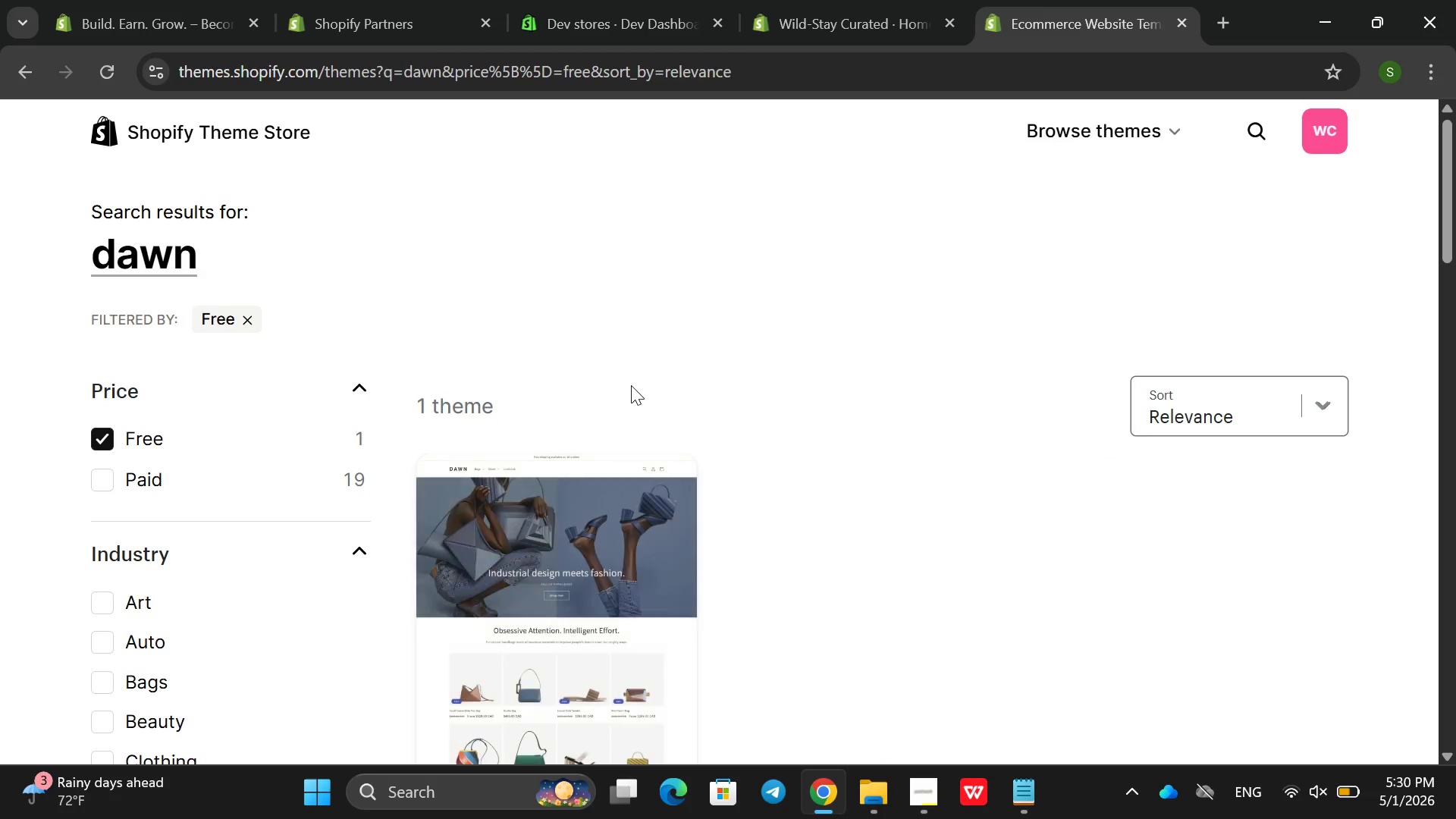 
left_click([631, 385])
 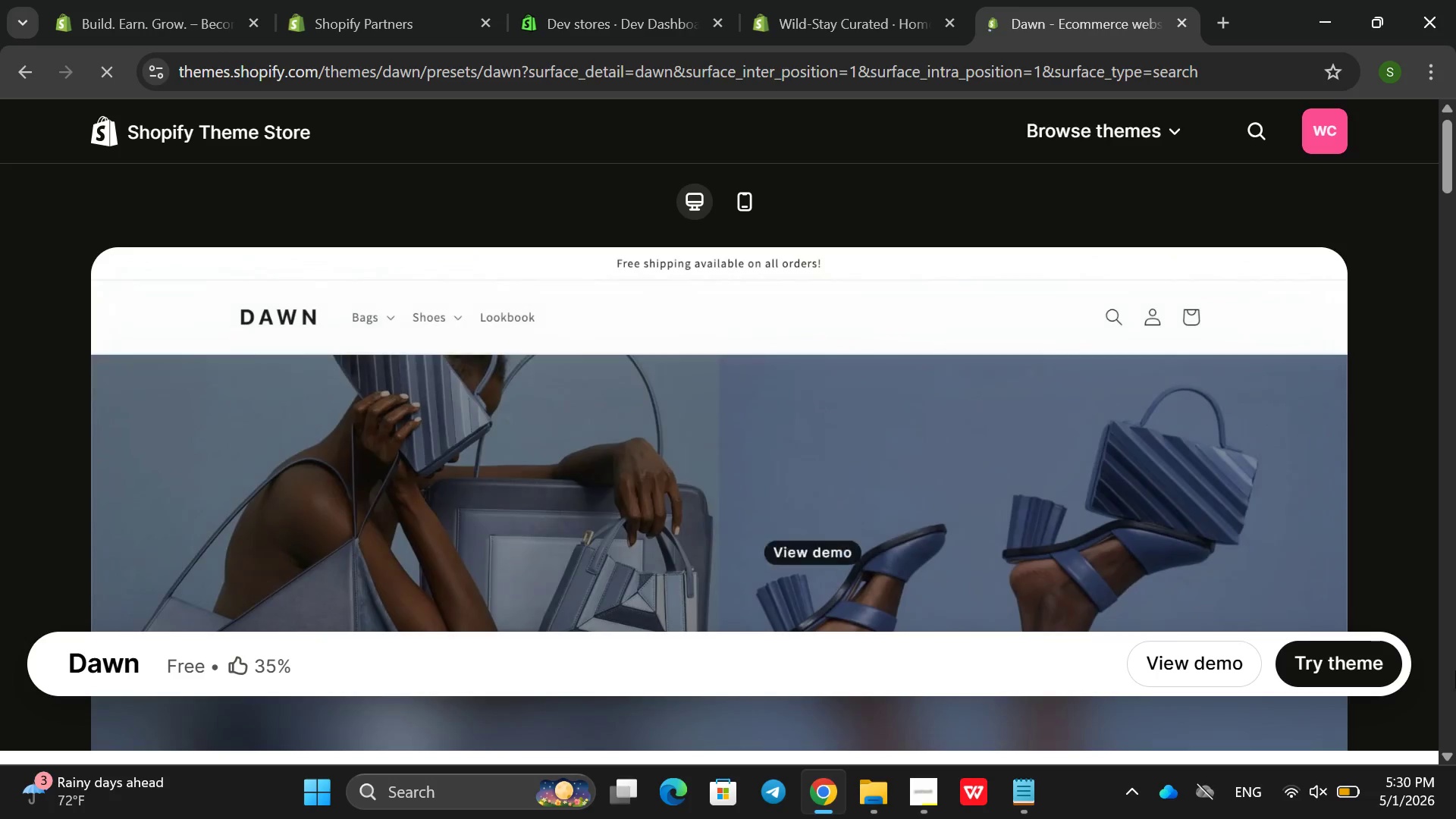 
left_click([1354, 664])
 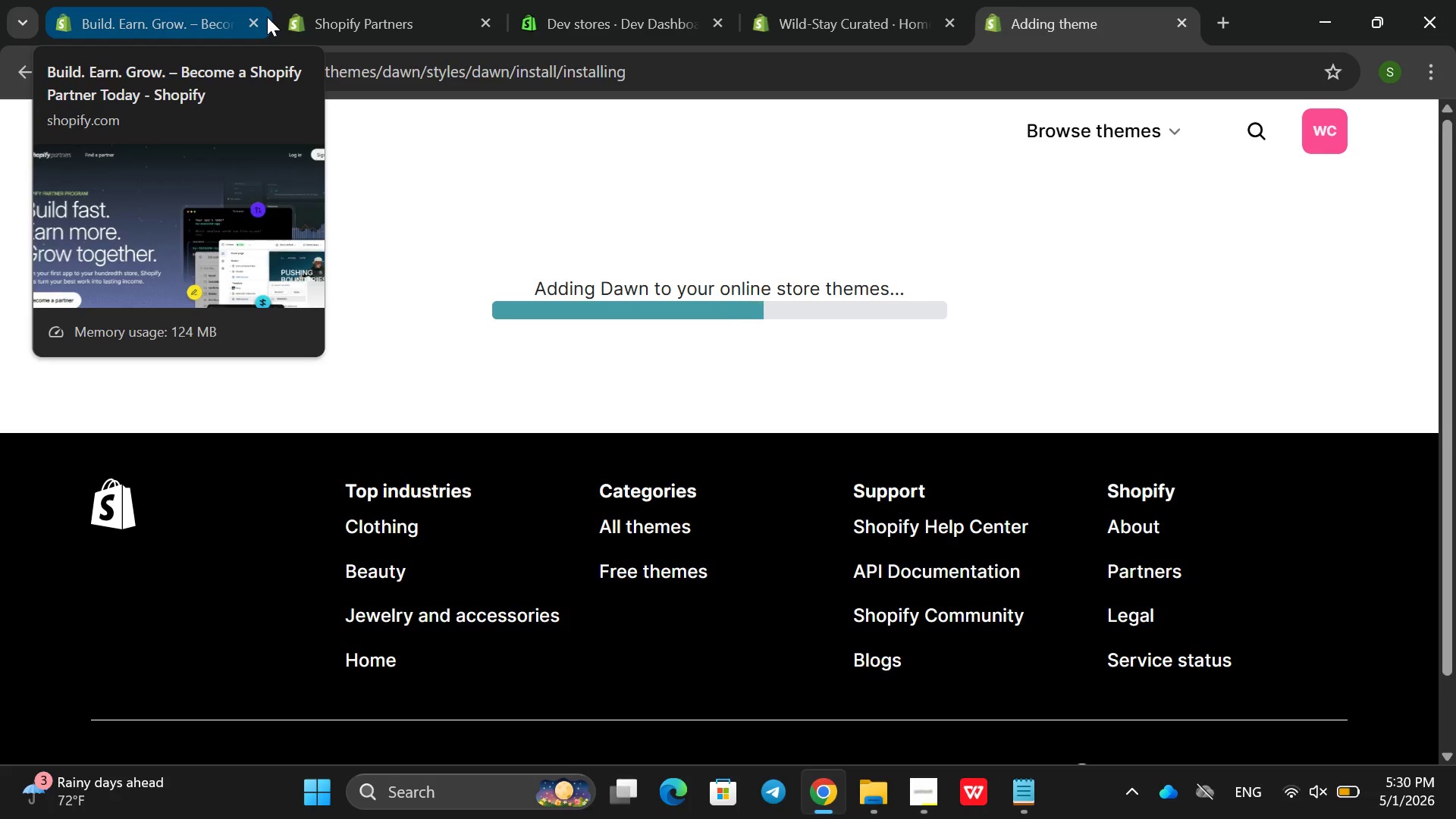 
left_click([255, 23])
 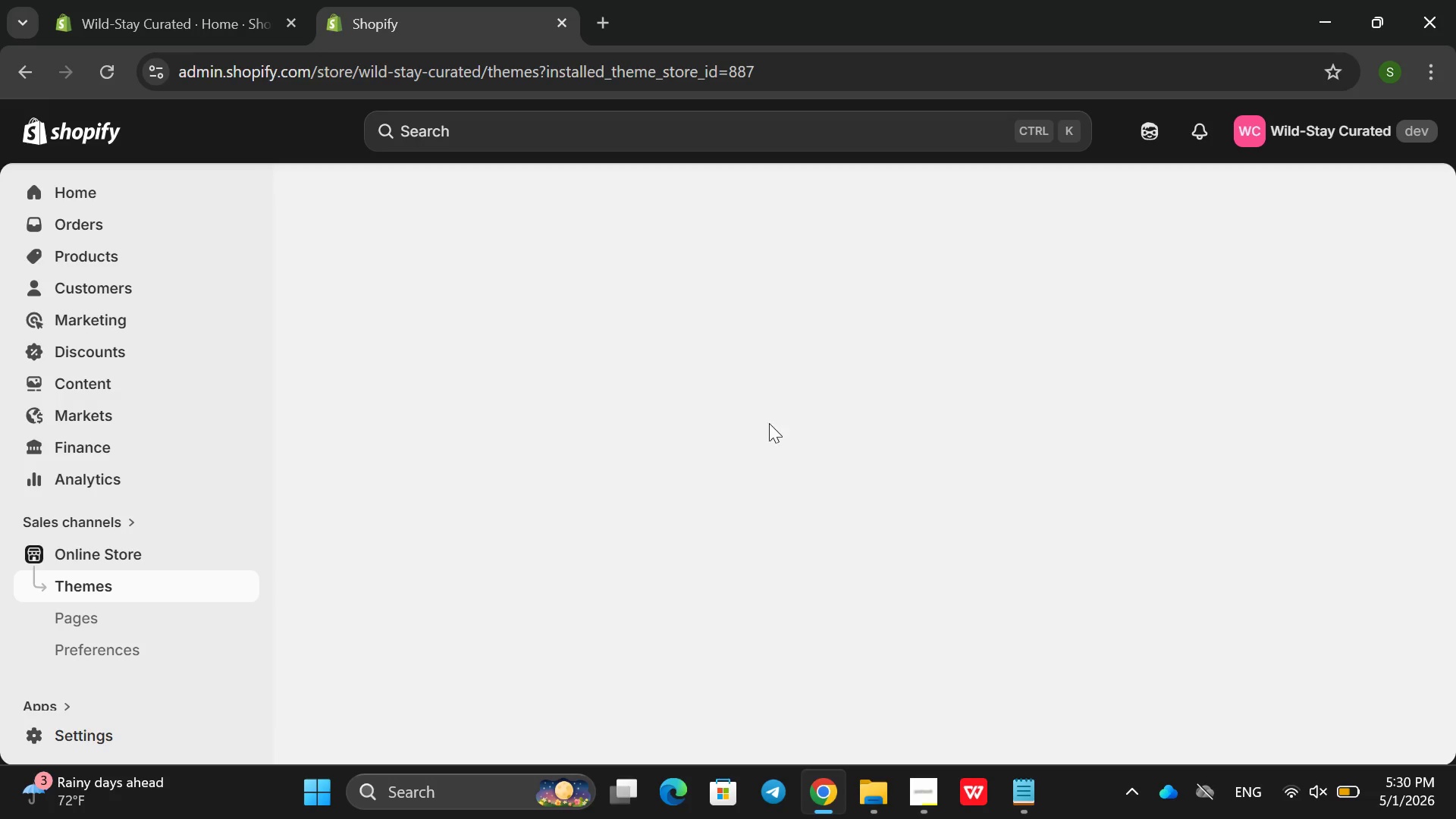 
wait(11.66)
 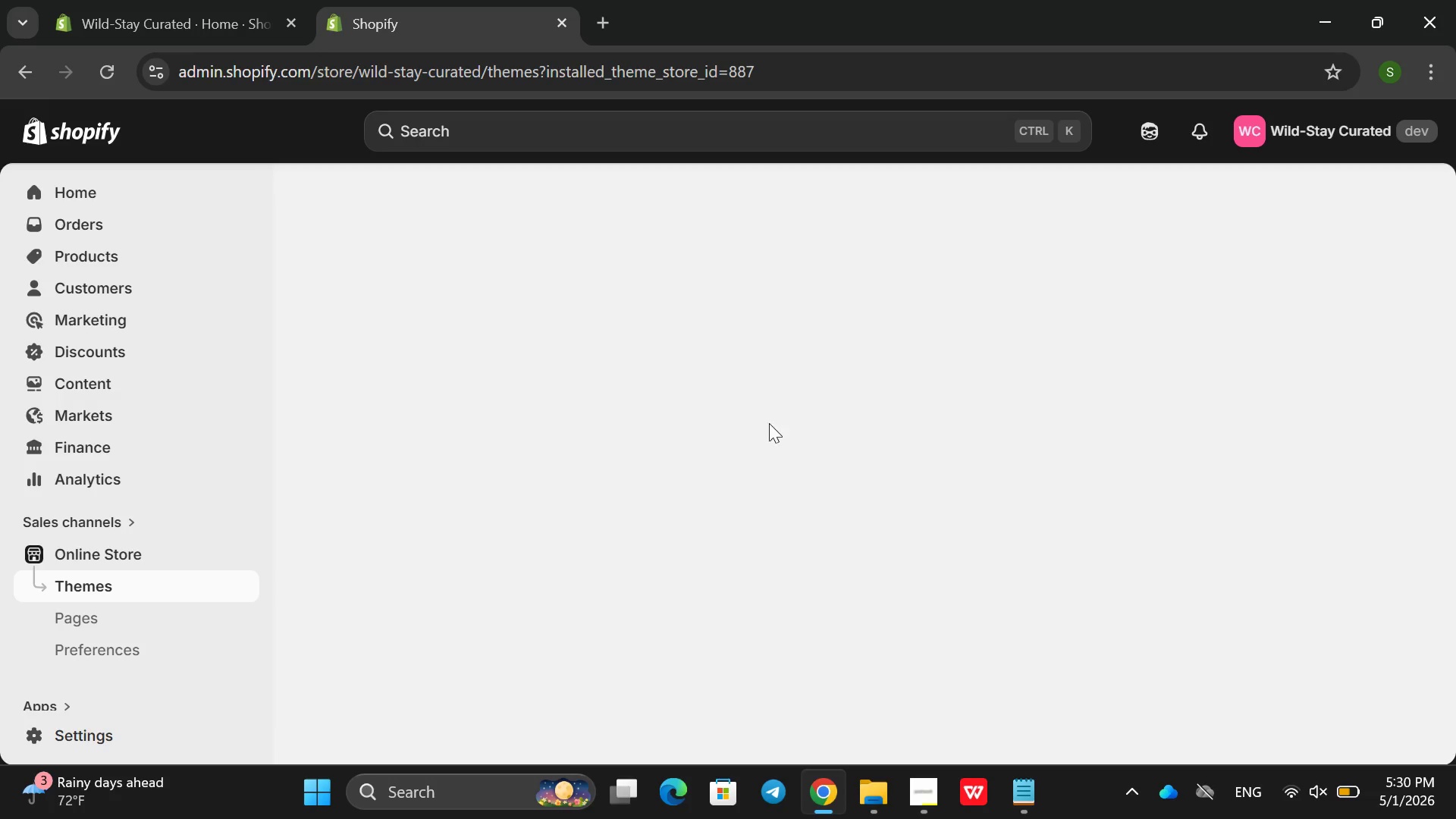 
left_click([146, 2])
 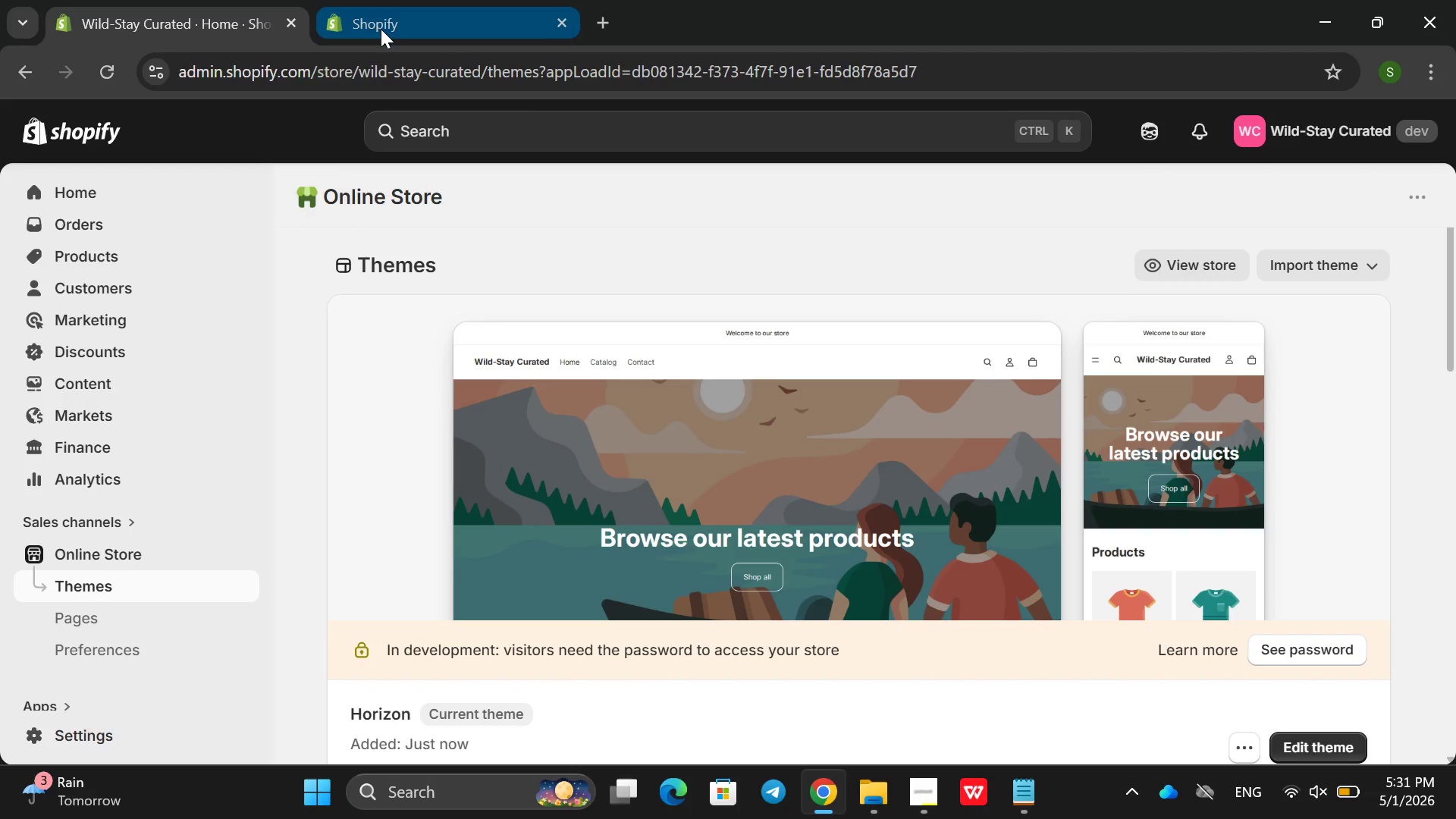 
left_click([381, 29])
 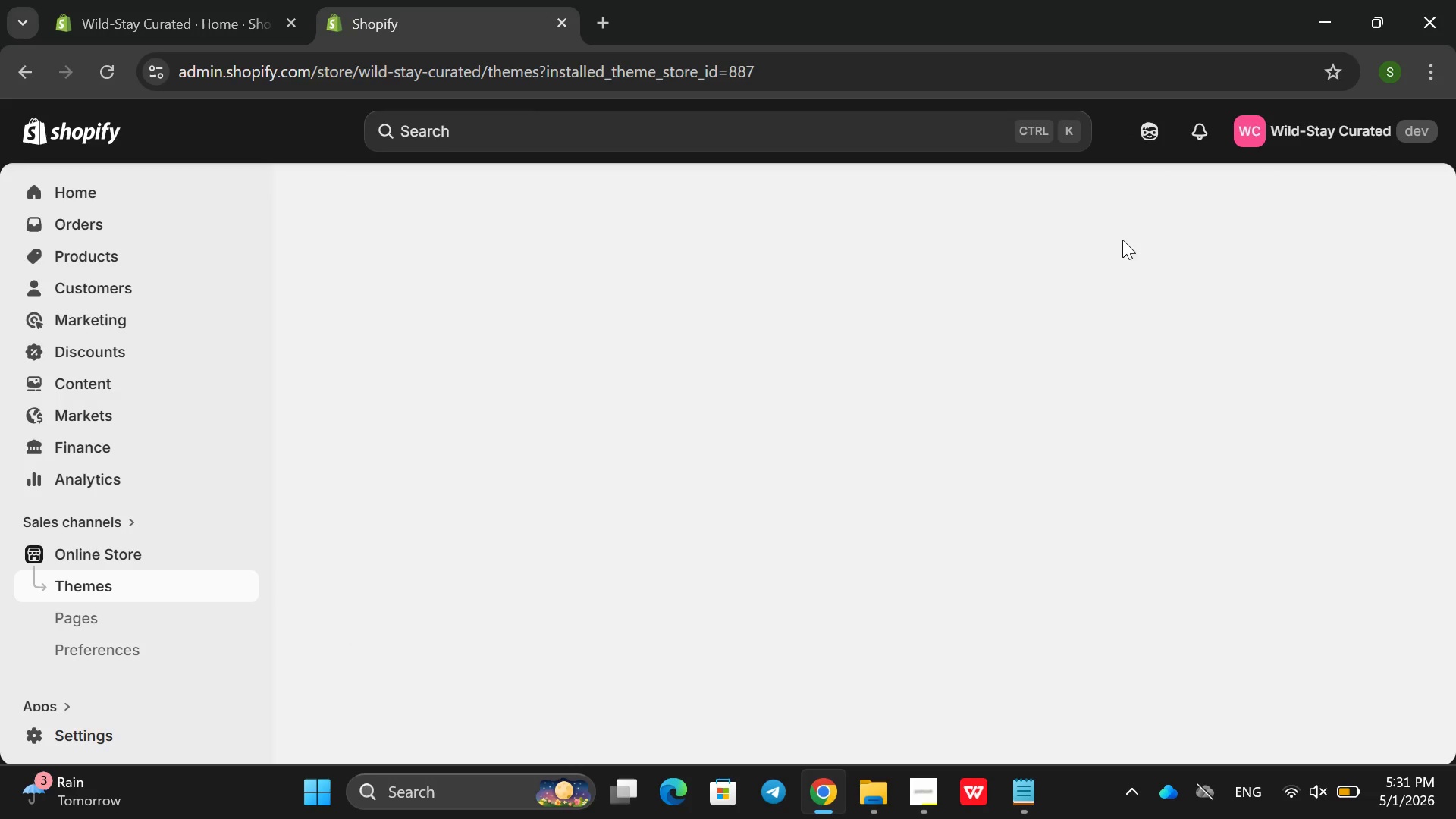 
scroll: coordinate [635, 309], scroll_direction: down, amount: 3.0
 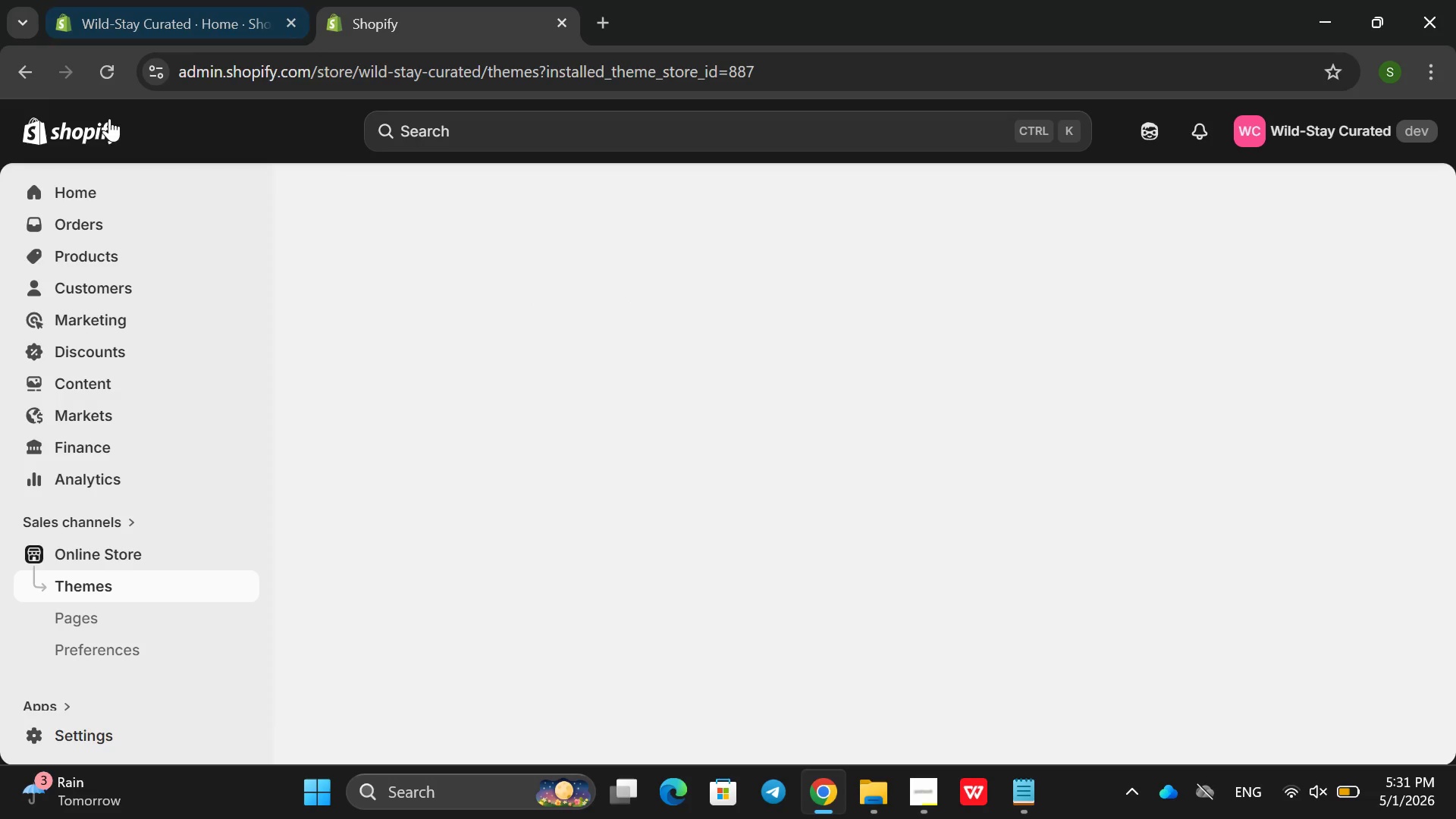 
left_click([115, 69])
 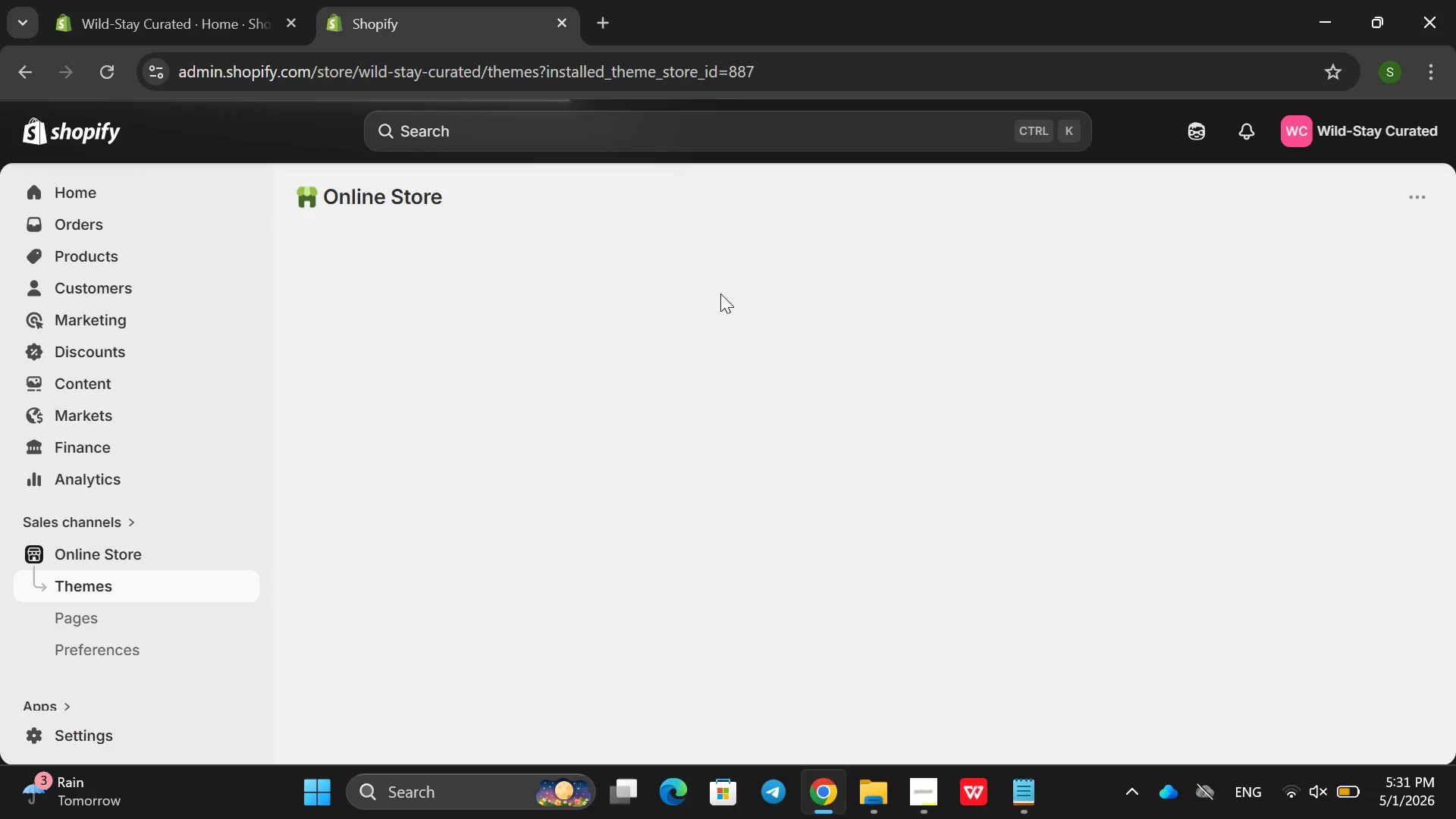 
wait(15.25)
 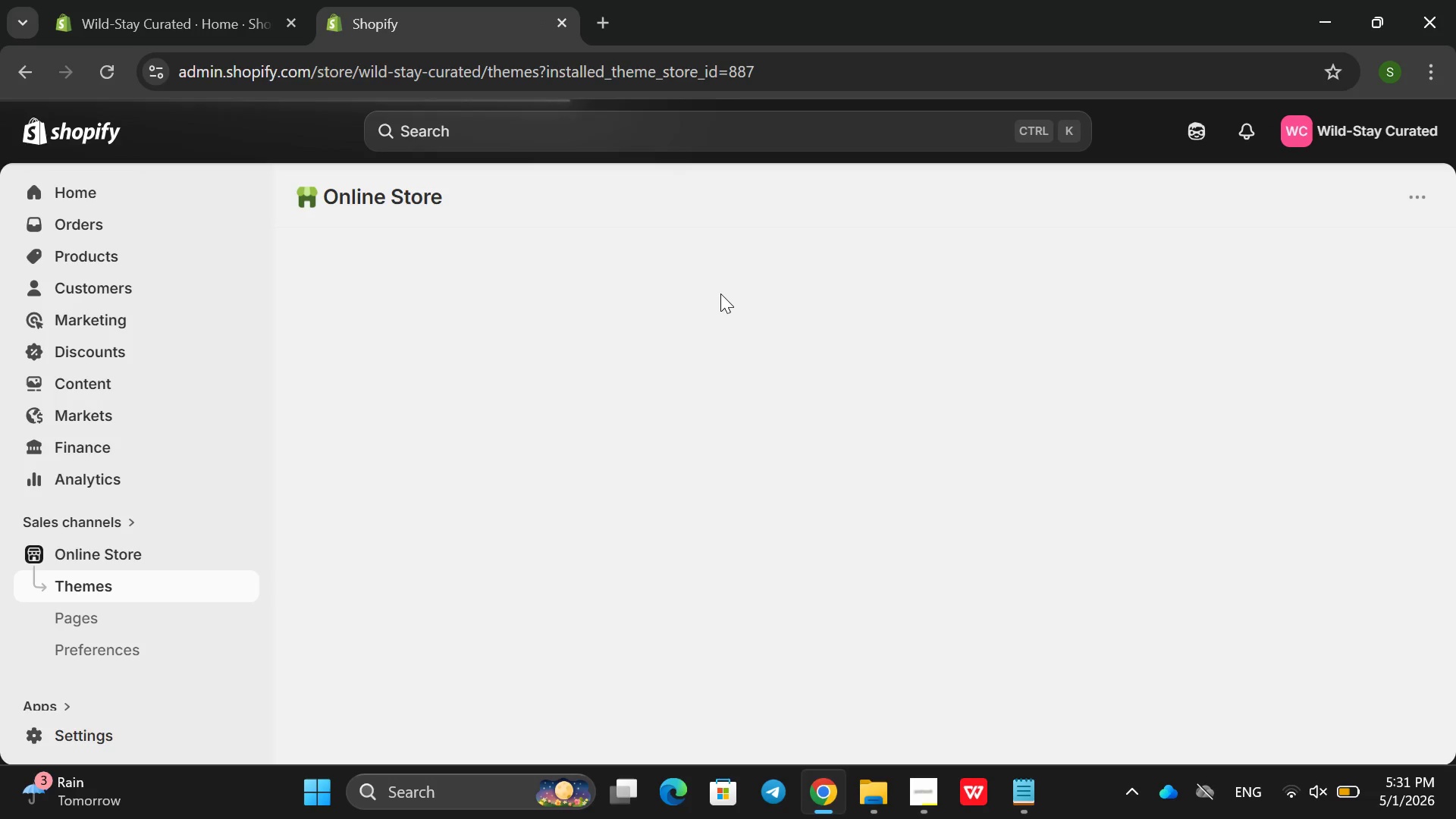 
scroll: coordinate [1093, 510], scroll_direction: down, amount: 10.0
 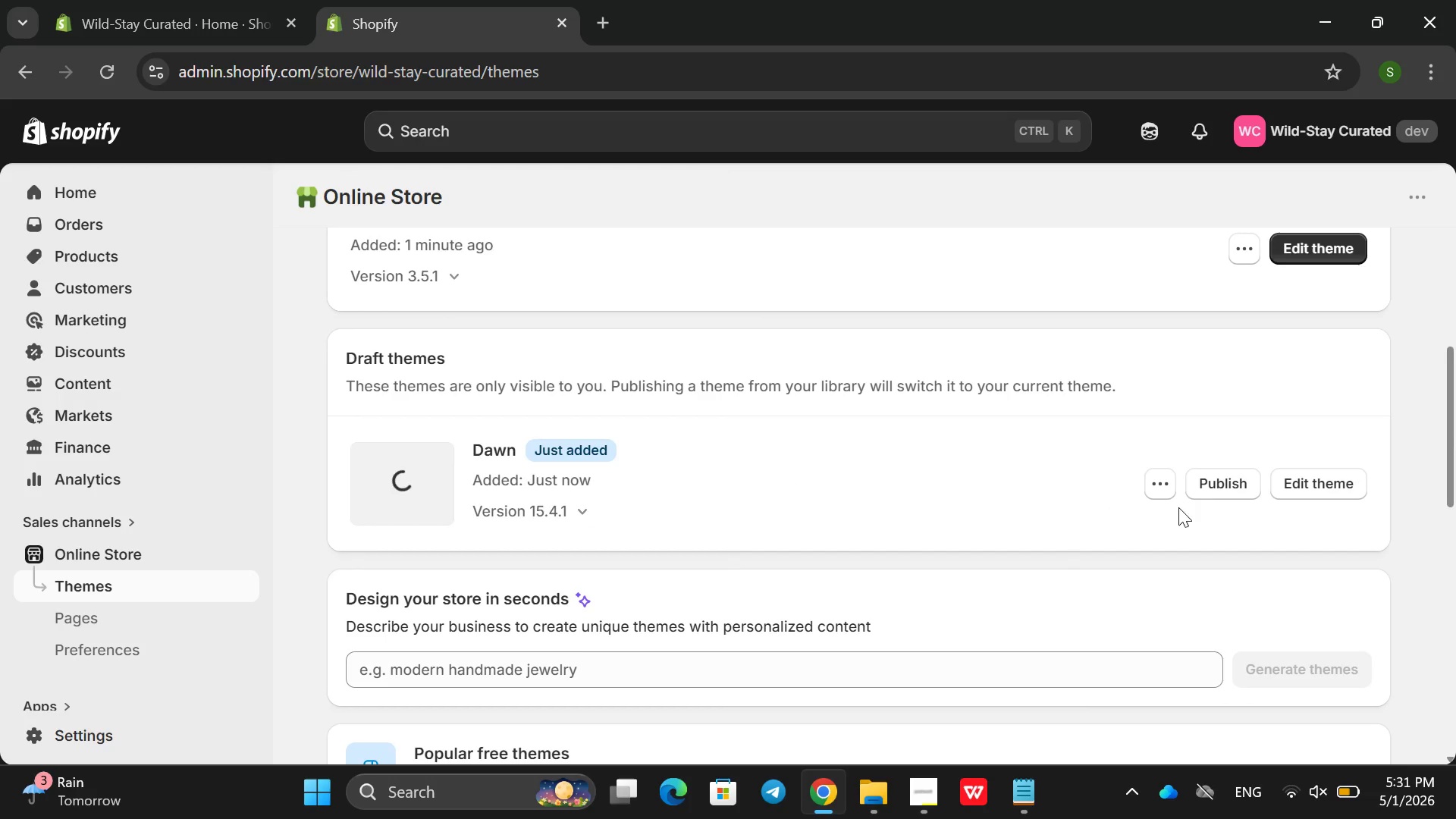 
left_click([1221, 491])
 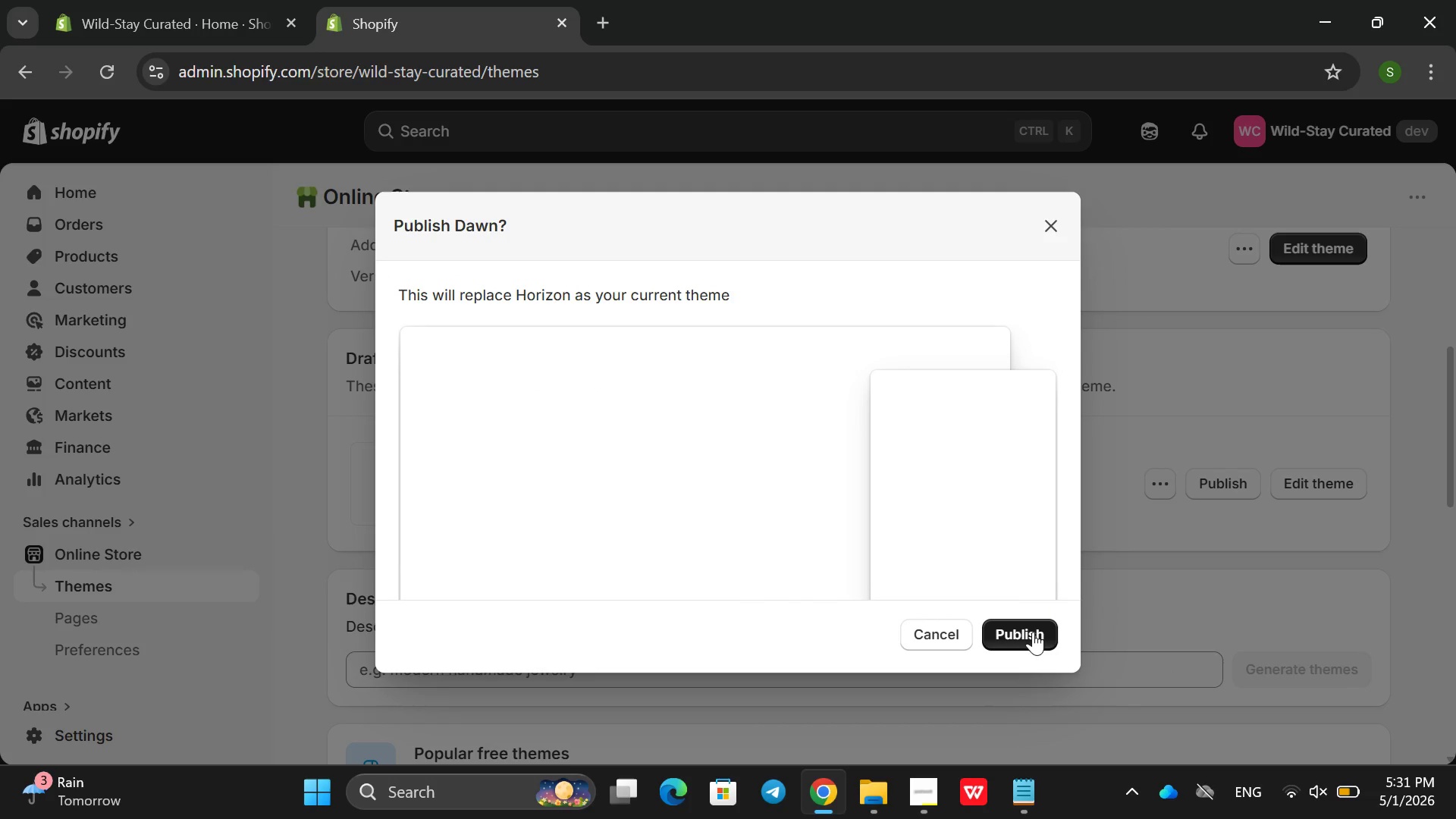 
left_click([1032, 632])
 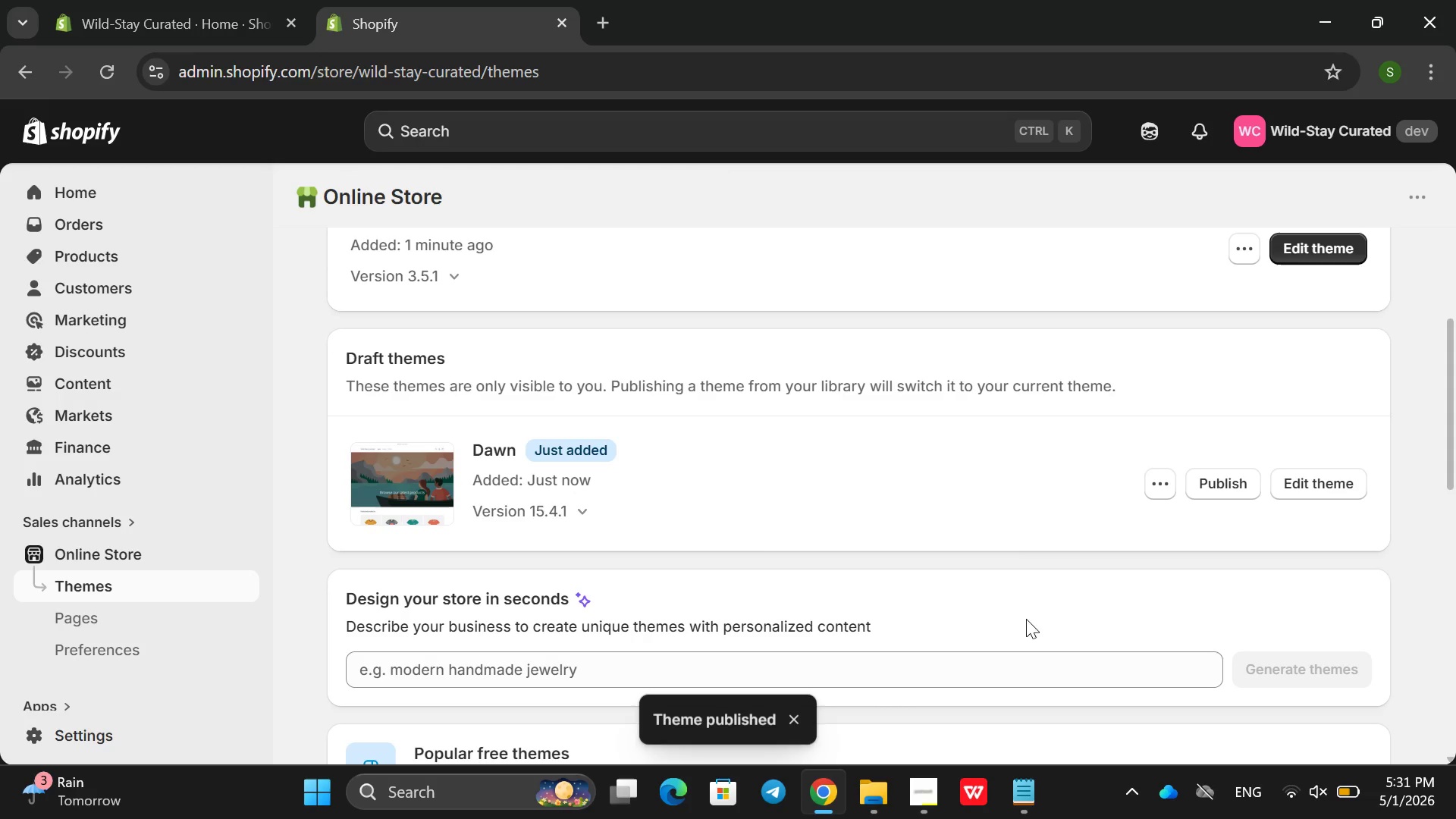 
scroll: coordinate [985, 511], scroll_direction: up, amount: 3.0
 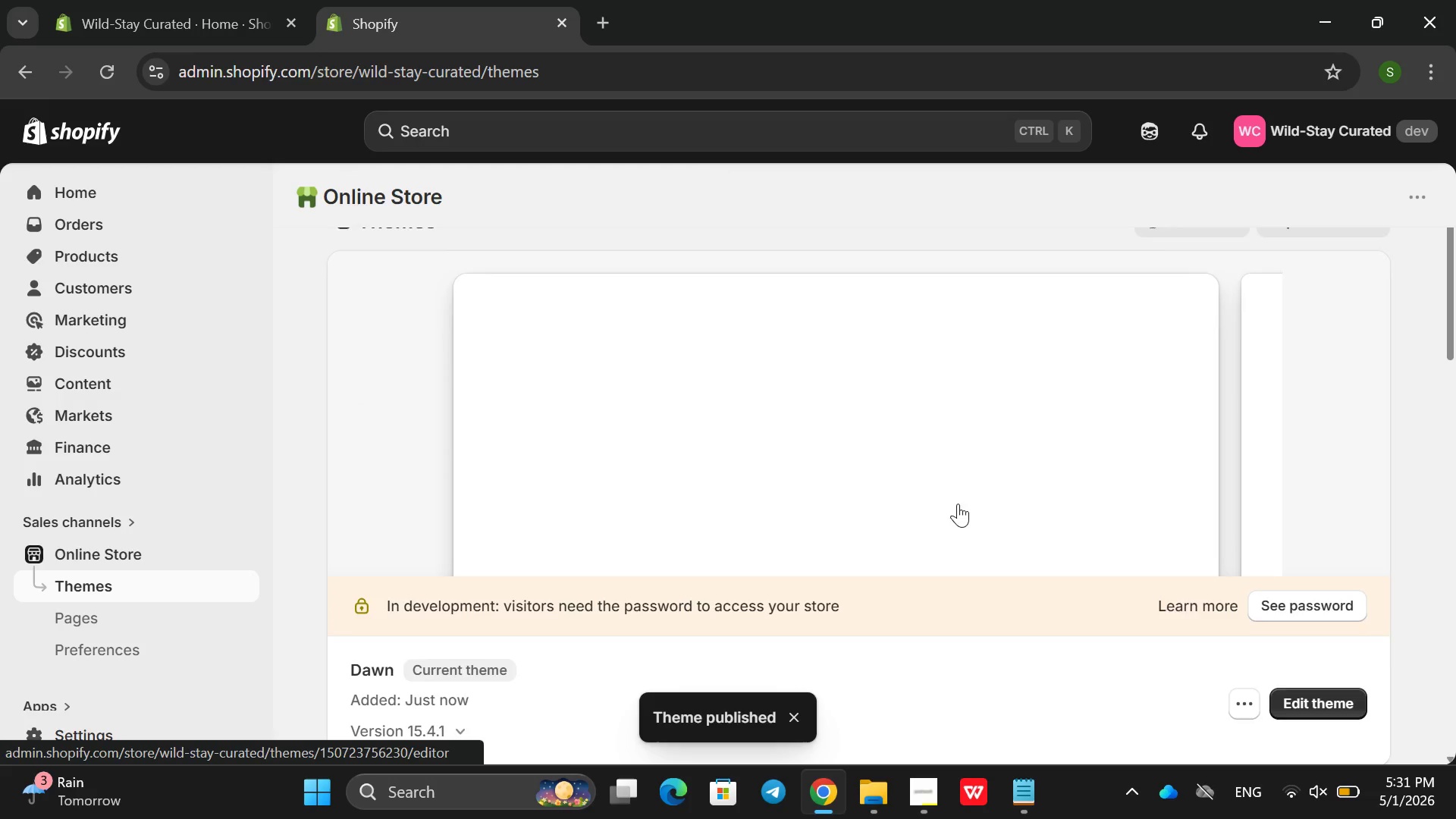 
scroll: coordinate [961, 510], scroll_direction: down, amount: 2.0
 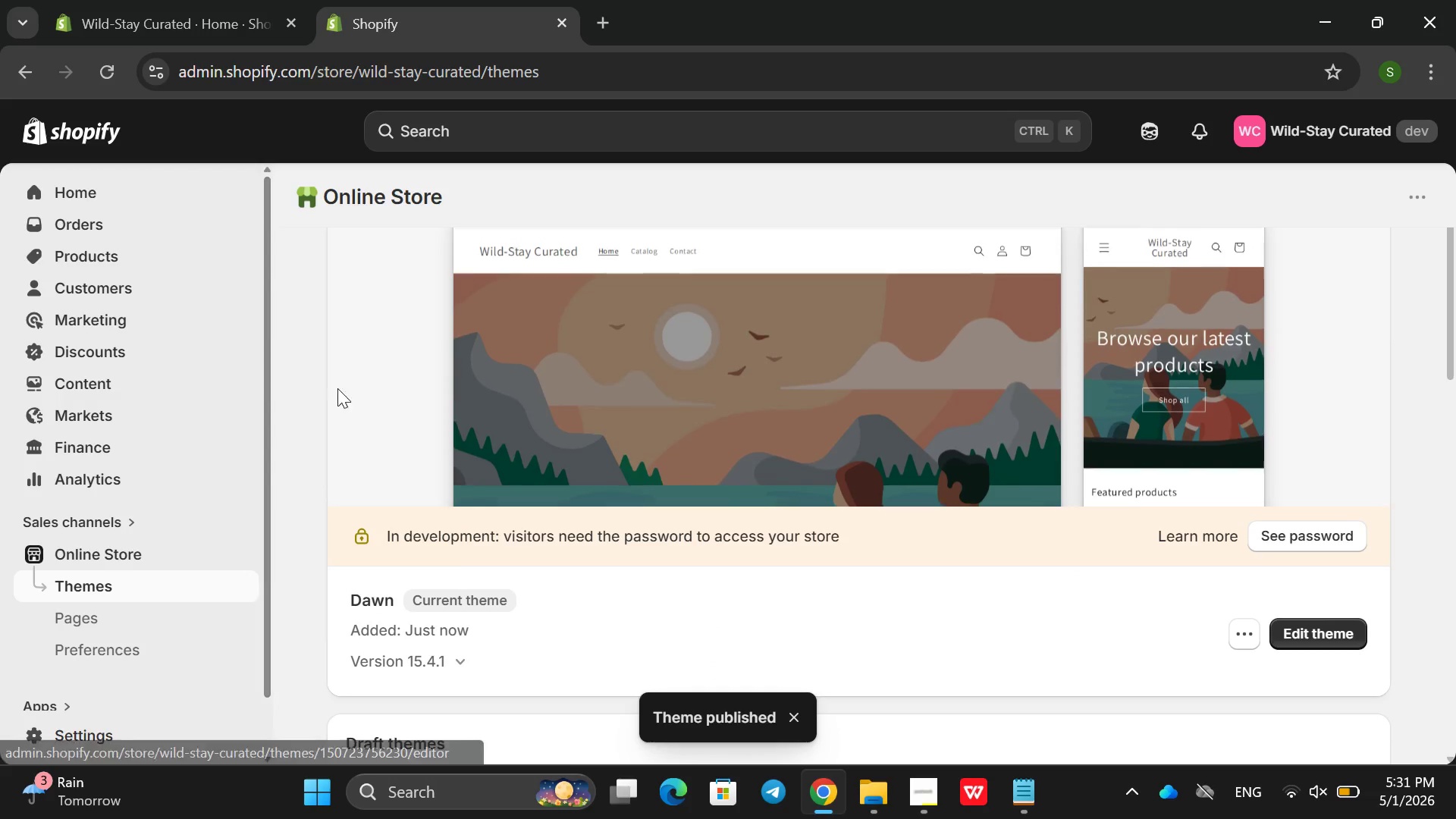 
left_click([384, 397])
 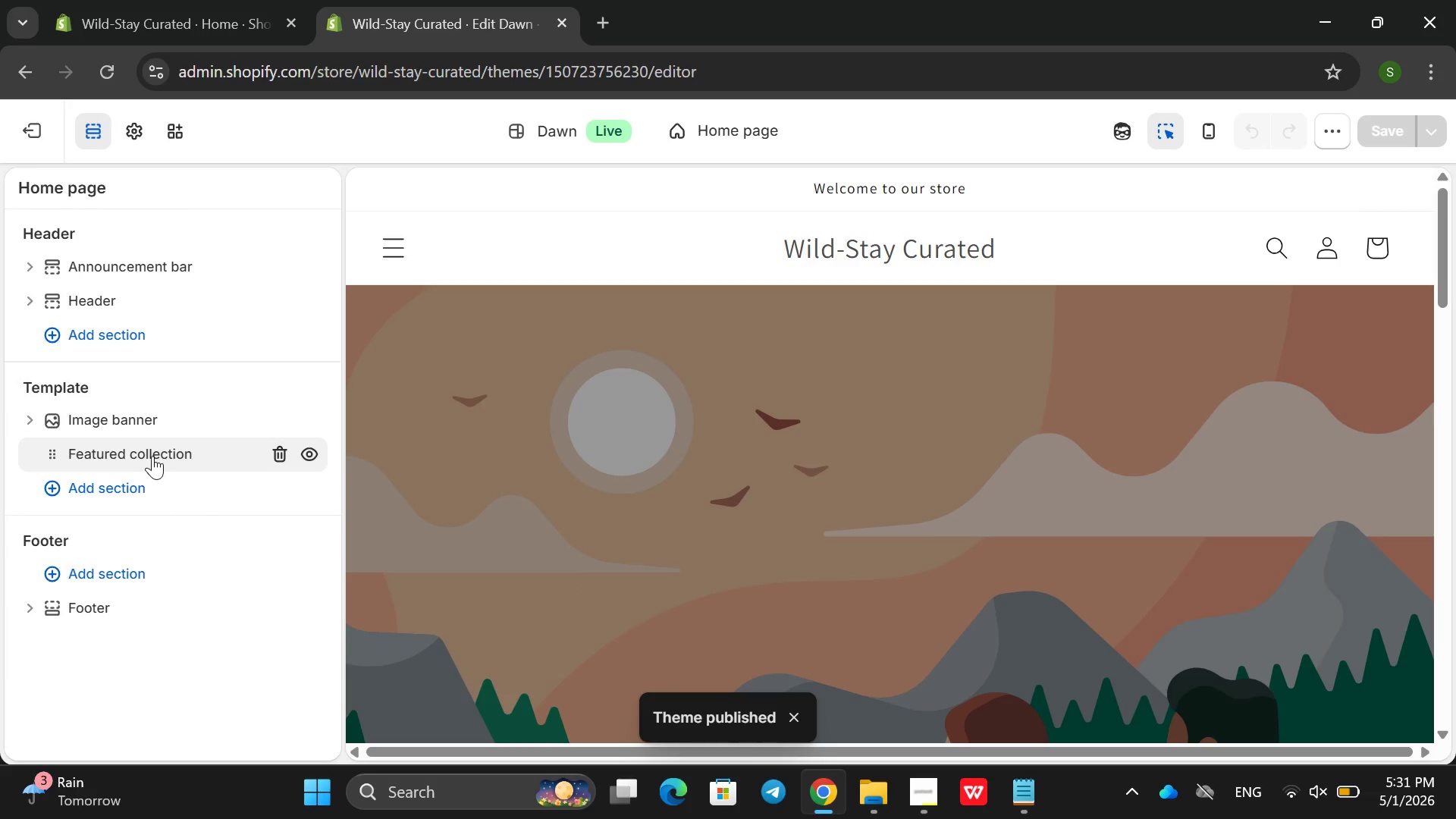 
wait(5.23)
 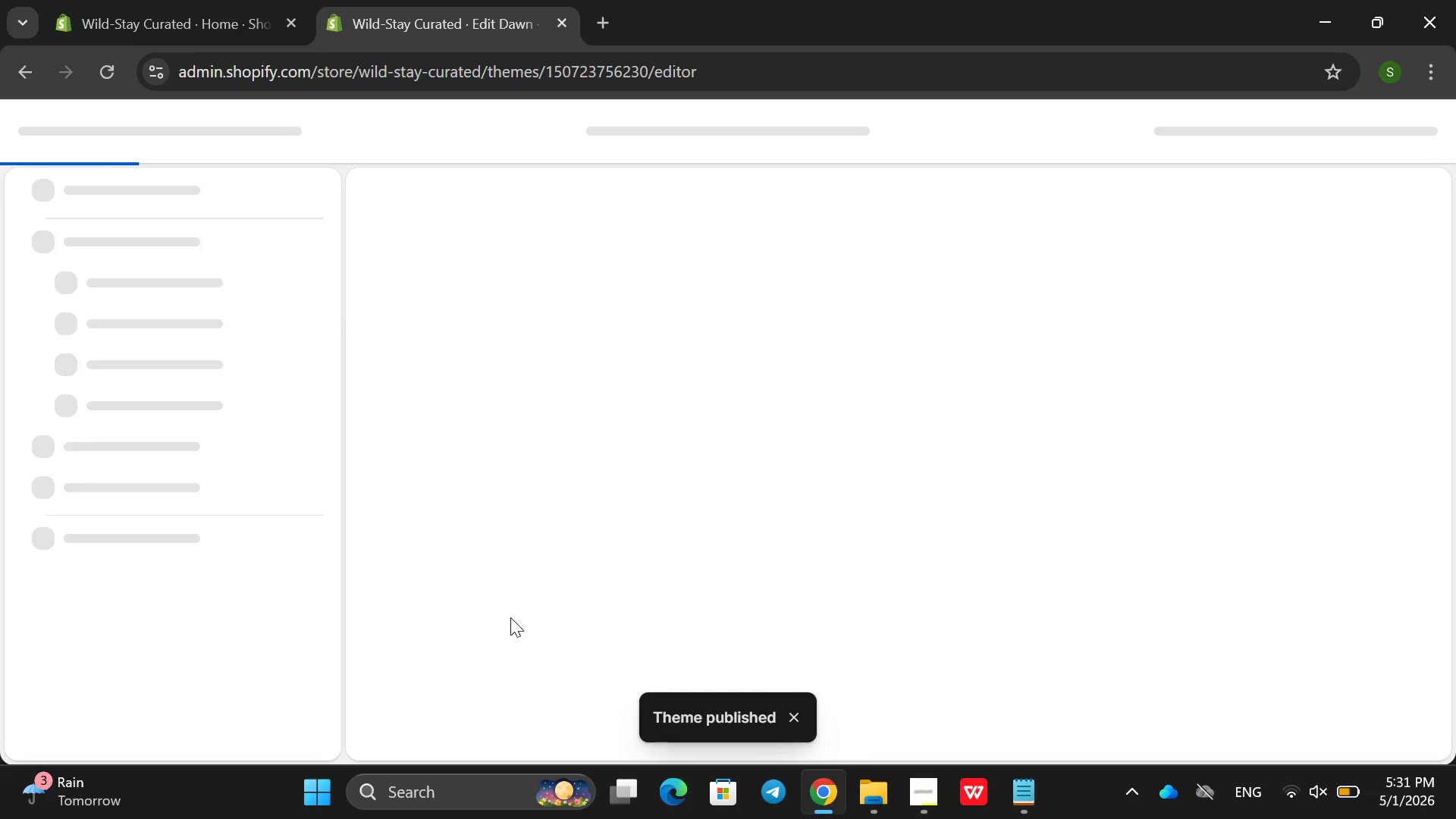 
left_click([439, 429])
 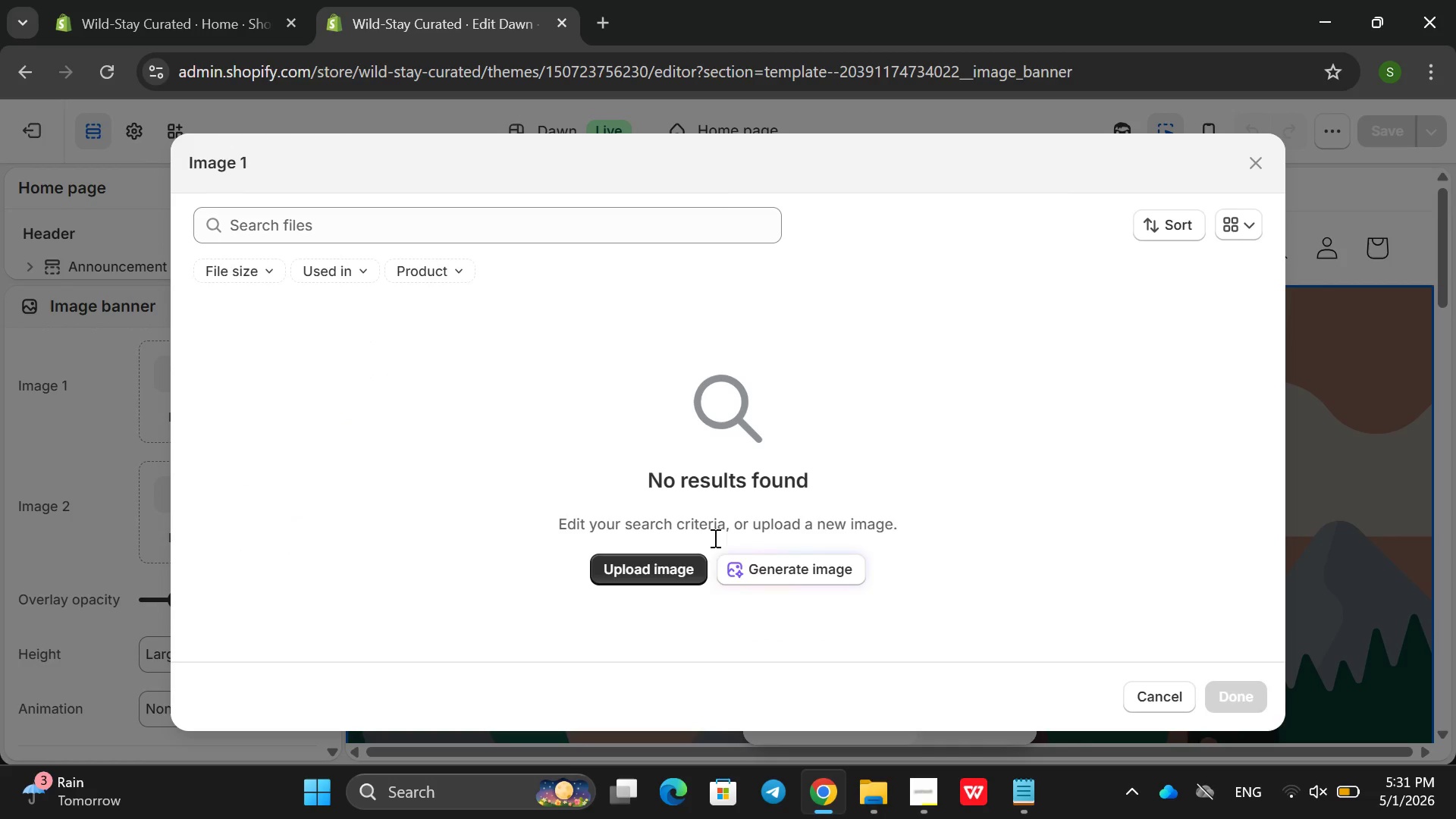 
left_click([649, 559])
 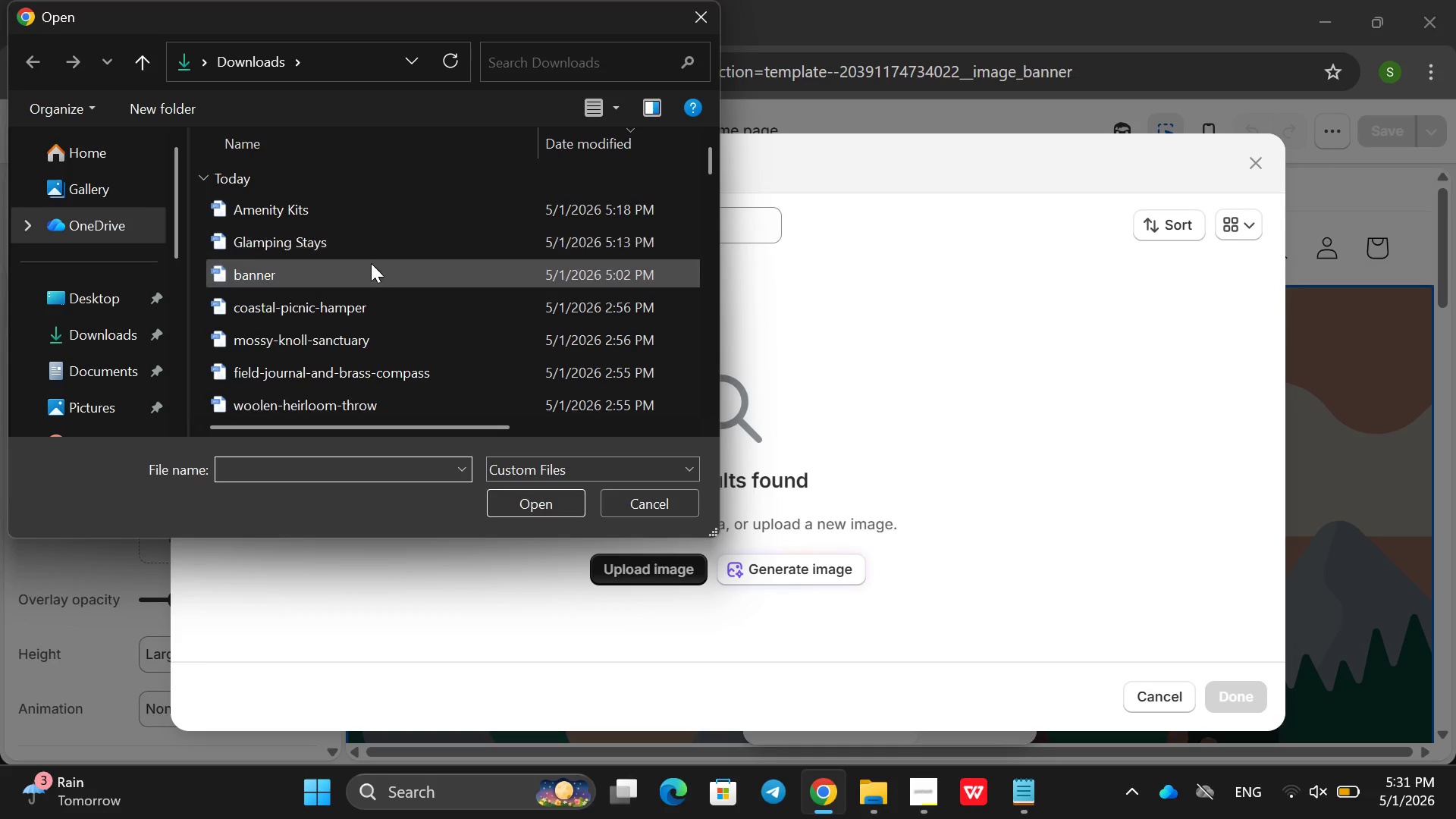 
left_click([373, 268])
 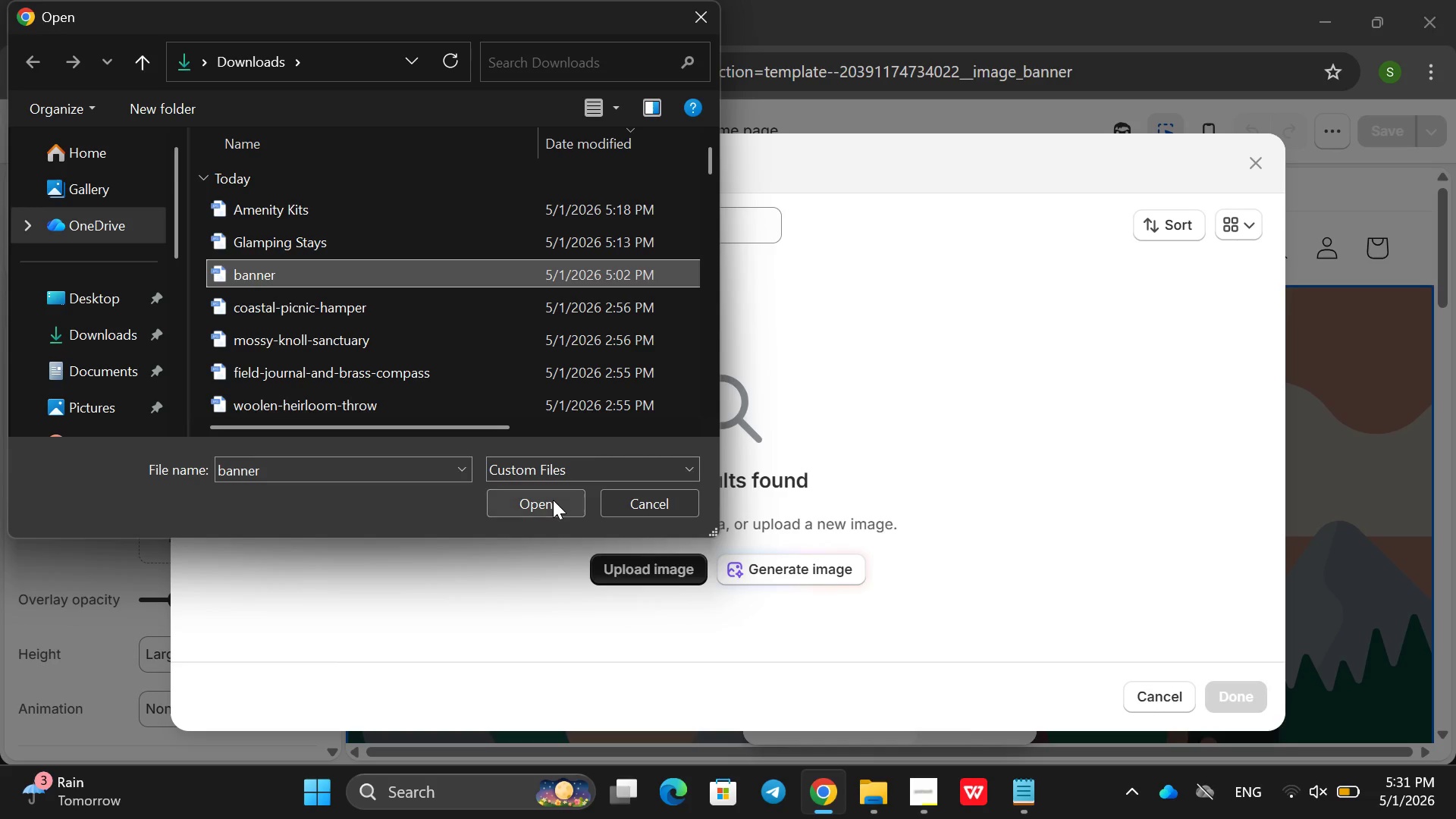 
left_click([553, 500])
 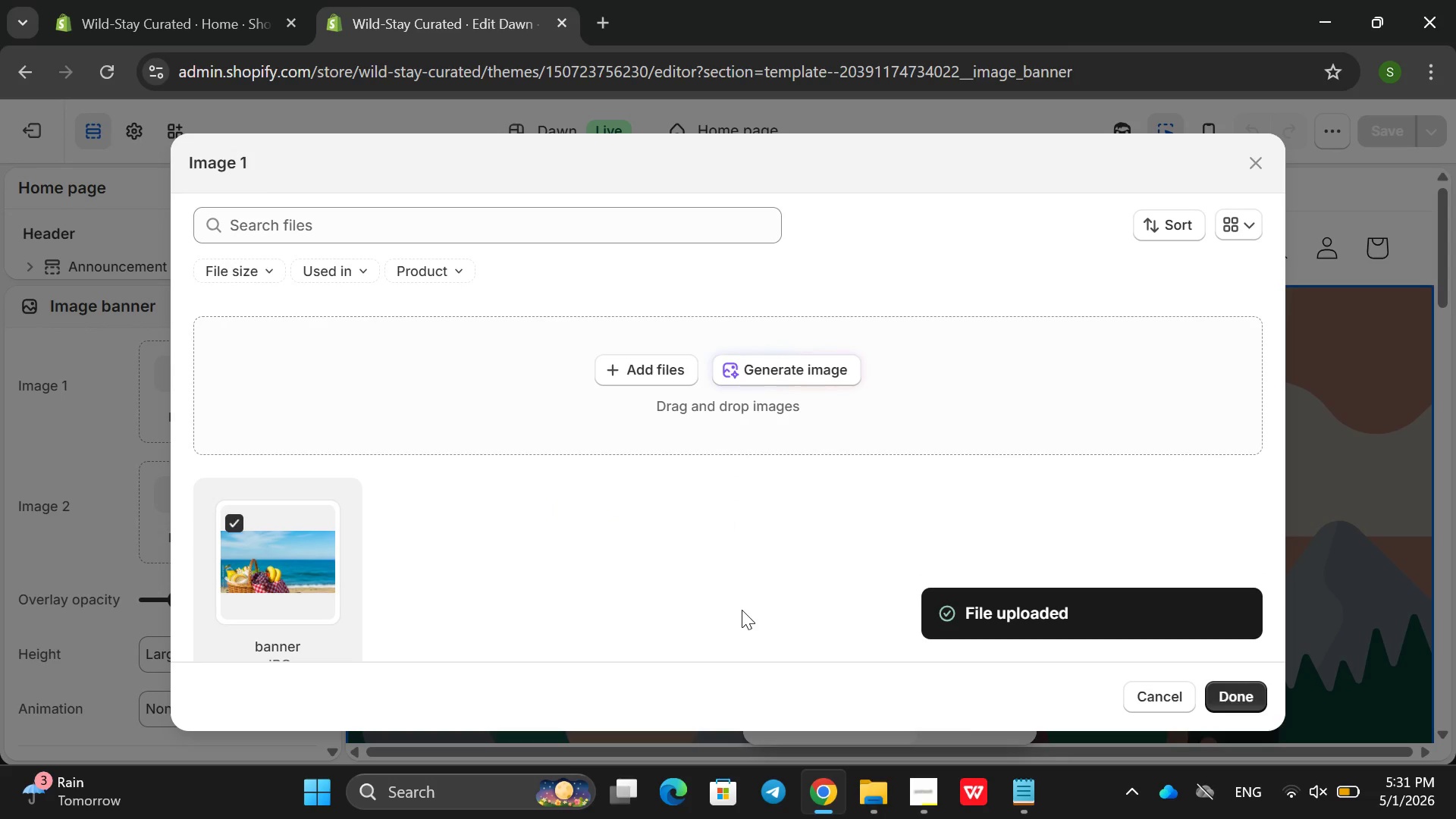 
wait(6.44)
 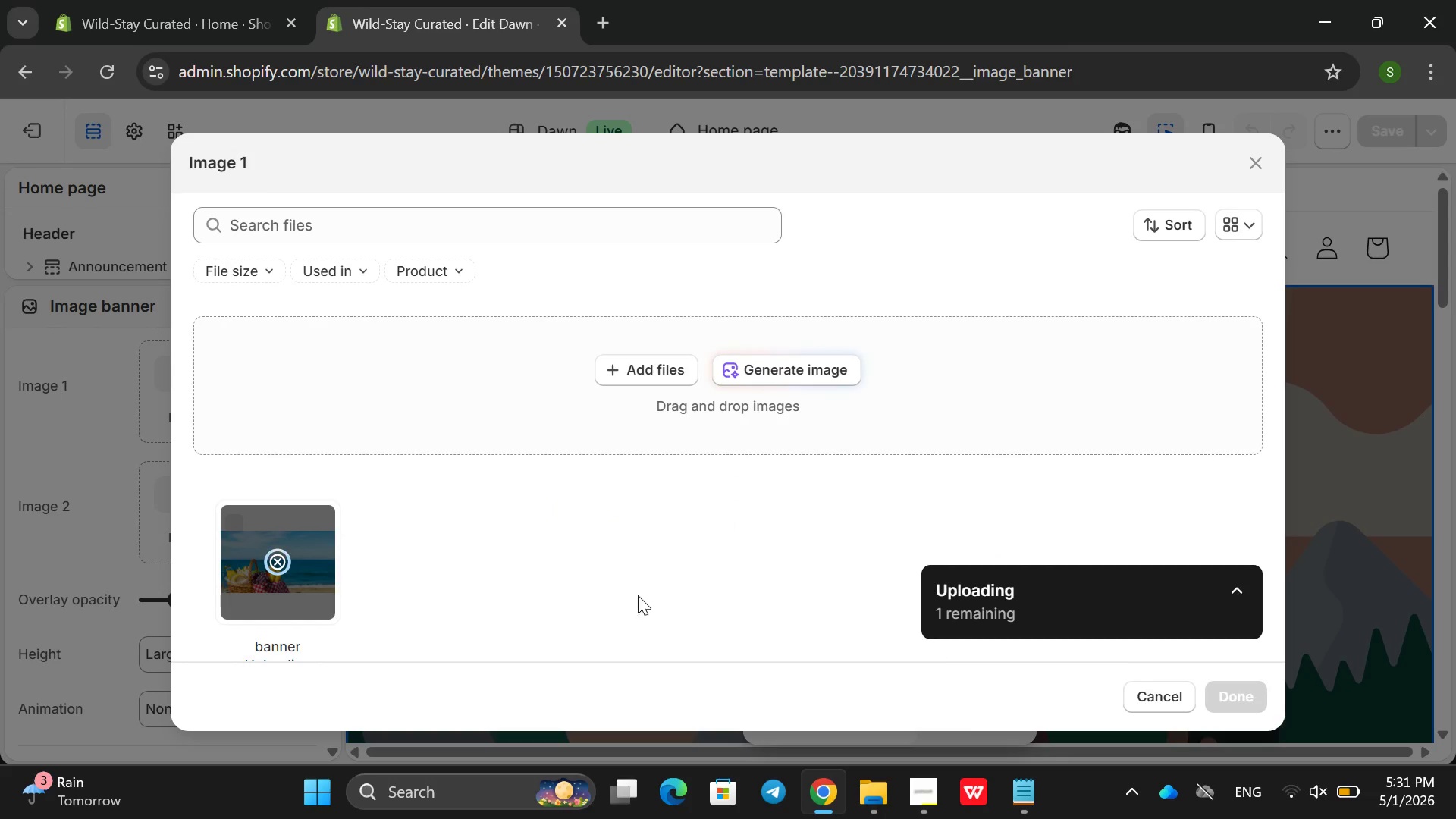 
left_click_drag(start_coordinate=[1222, 690], to_coordinate=[1225, 695])
 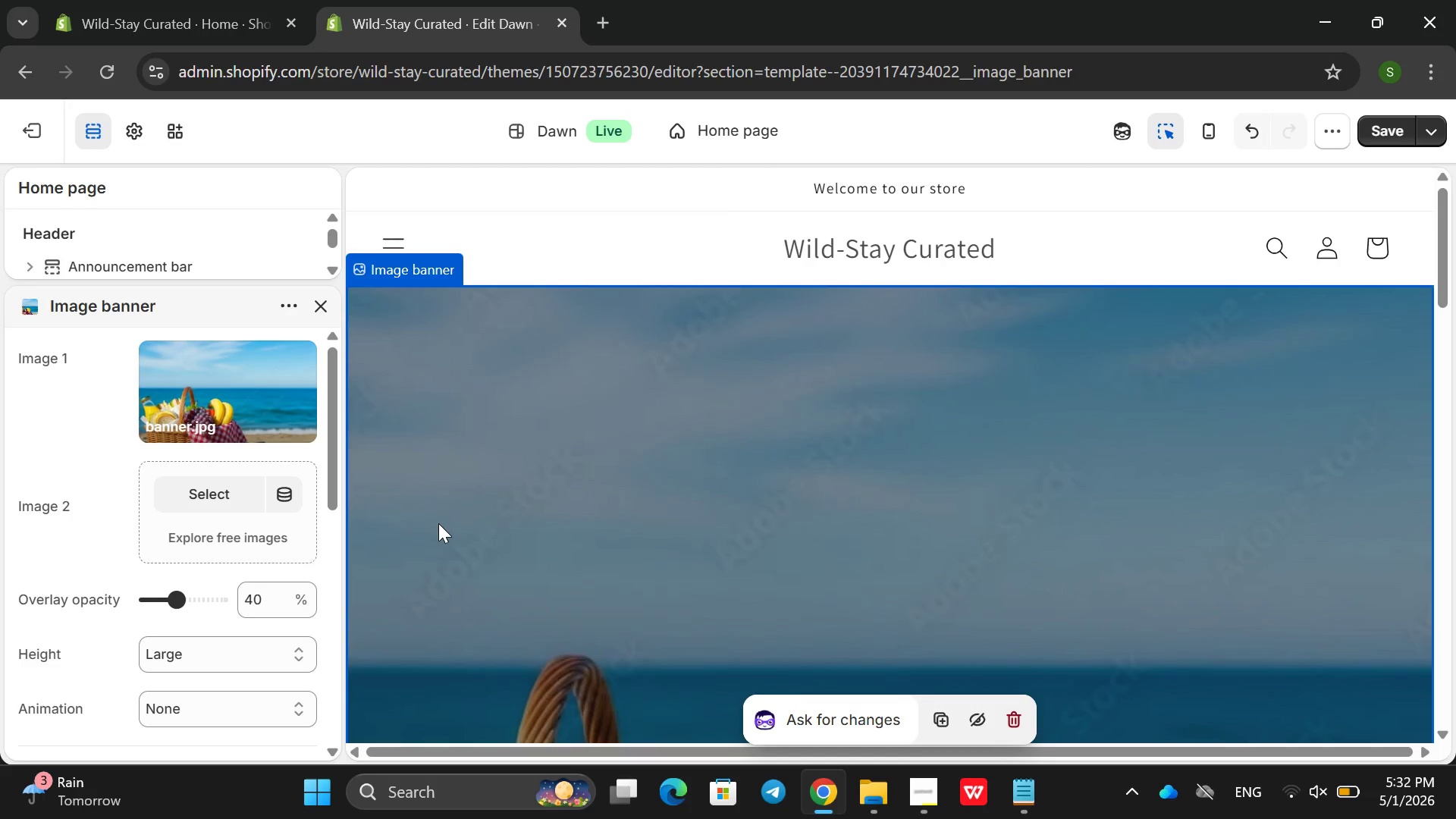 
scroll: coordinate [780, 491], scroll_direction: down, amount: 5.0
 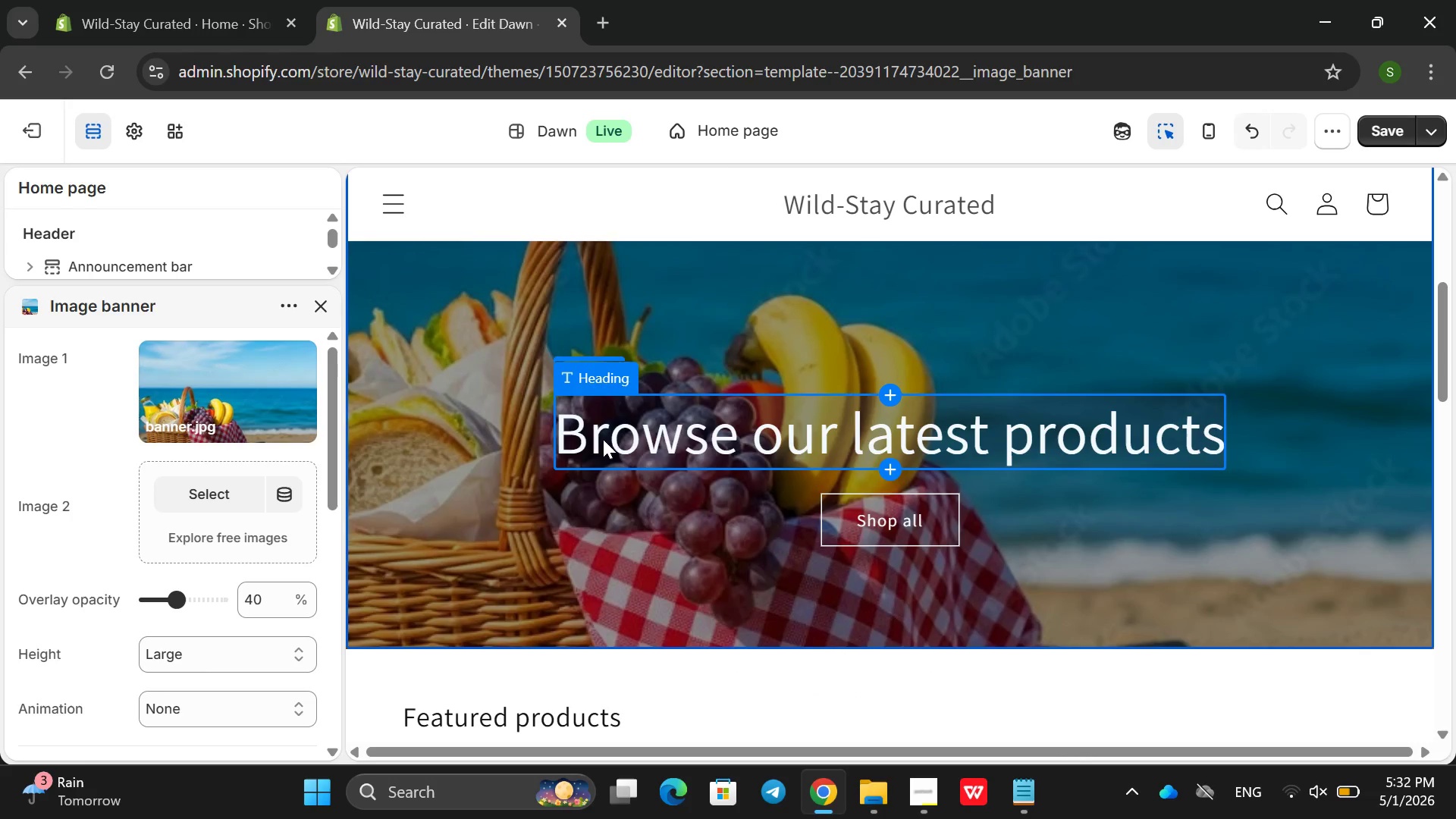 
left_click([685, 427])
 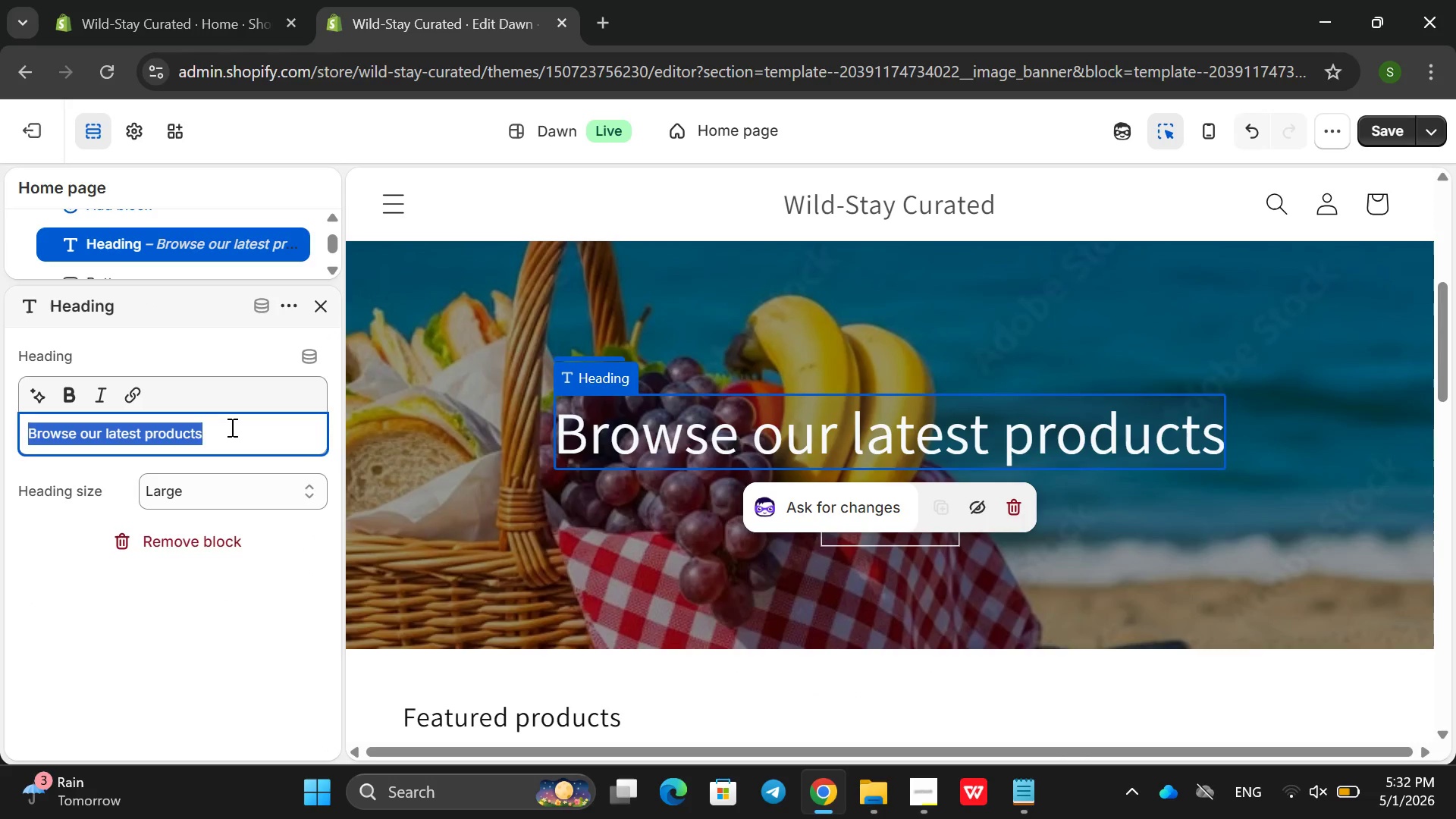 
left_click([231, 427])
 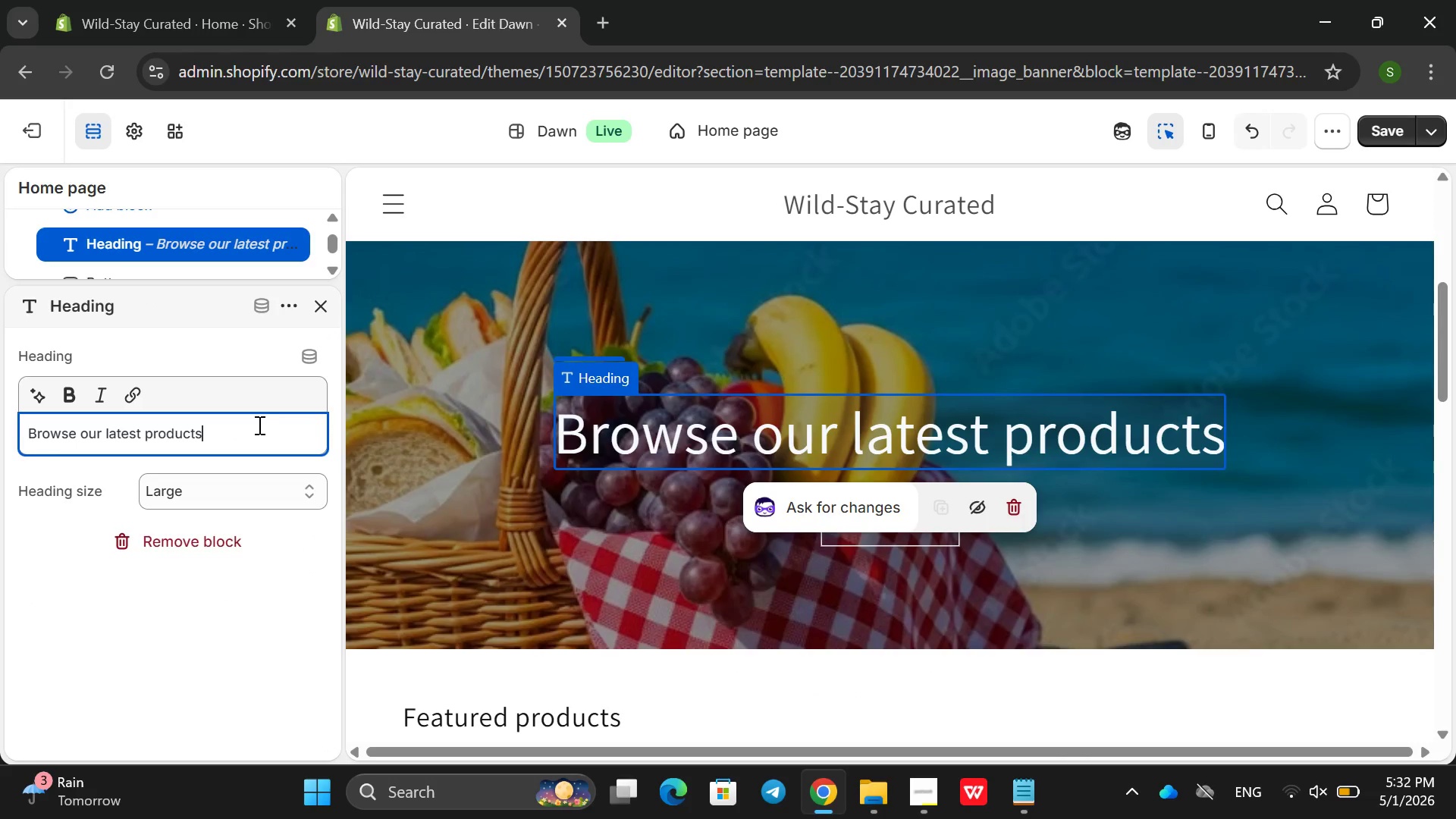 
left_click_drag(start_coordinate=[258, 425], to_coordinate=[5, 438])
 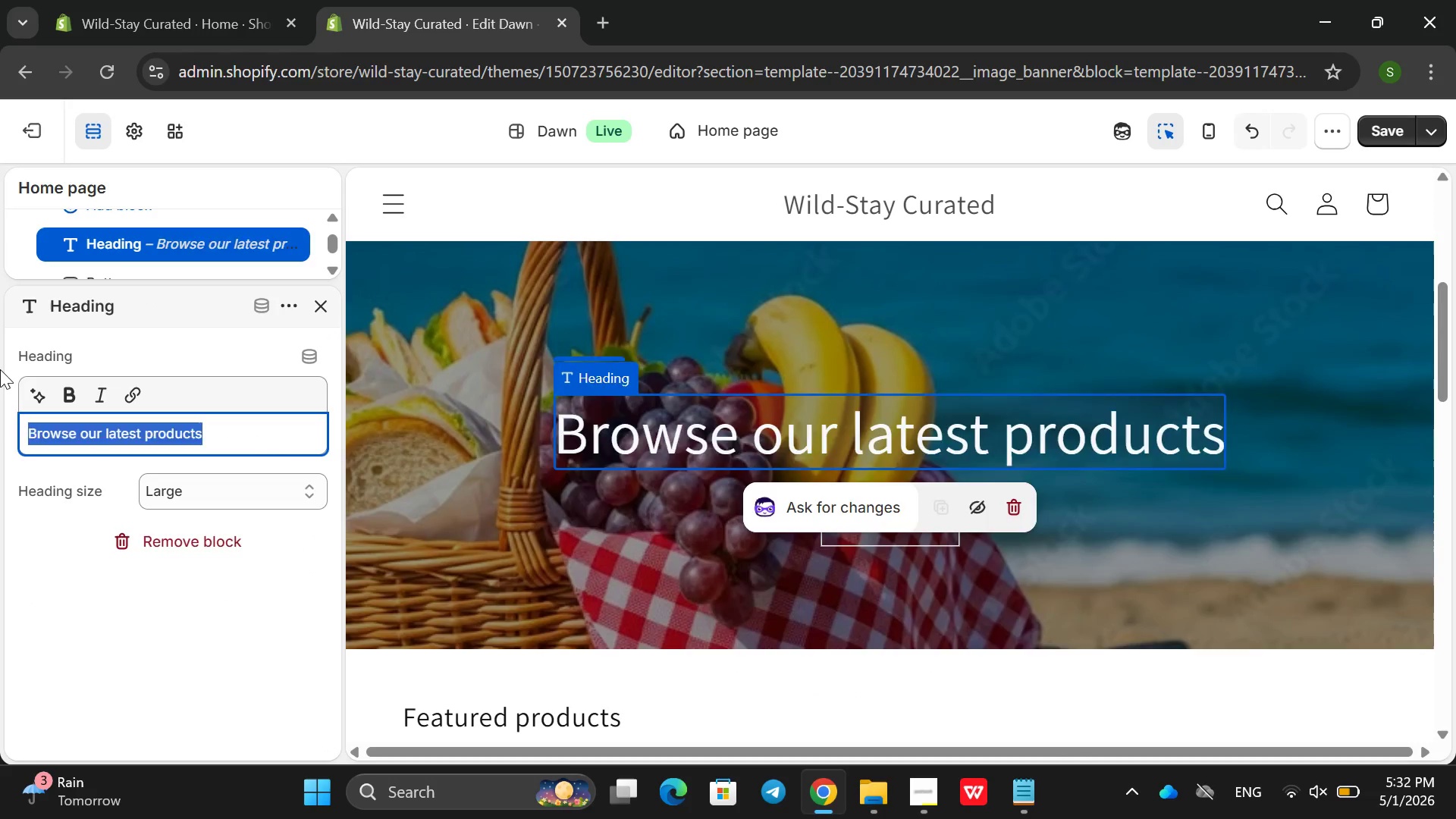 
key(Backspace)
type(happy )
 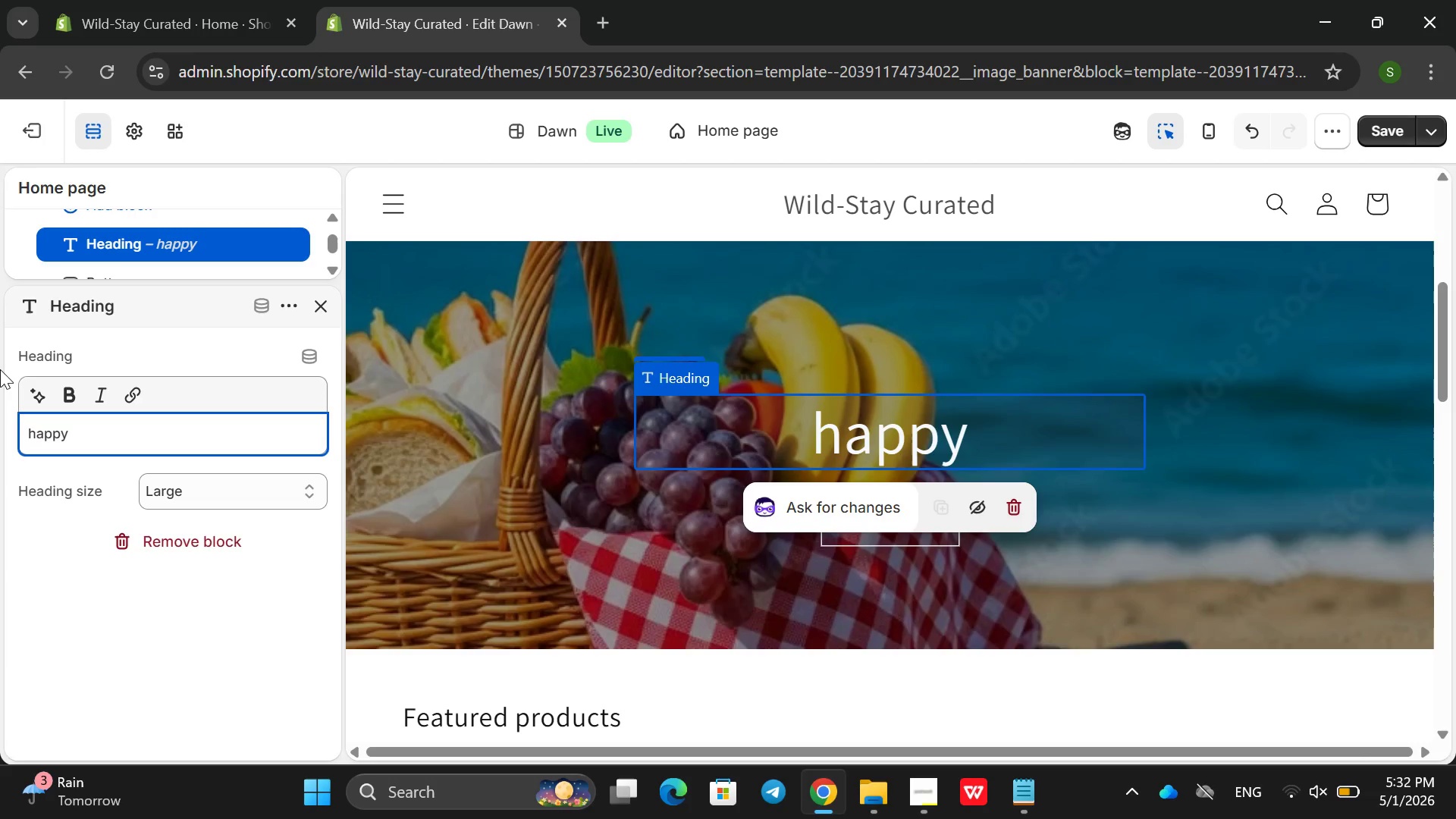 
key(Backspace)
type(Refresh u)
key(Backspace)
type(ypur)
key(Backspace)
key(Backspace)
key(Backspace)
type(or)
key(Backspace)
type(ur sed)
key(Backspace)
key(Backspace)
key(Backspace)
key(Backspace)
key(Backspace)
key(Backspace)
key(Backspace)
key(Backspace)
type(Your SElg )
key(Backspace)
key(Backspace)
key(Backspace)
key(Backspace)
type(elf )
key(Backspace)
type(,)
 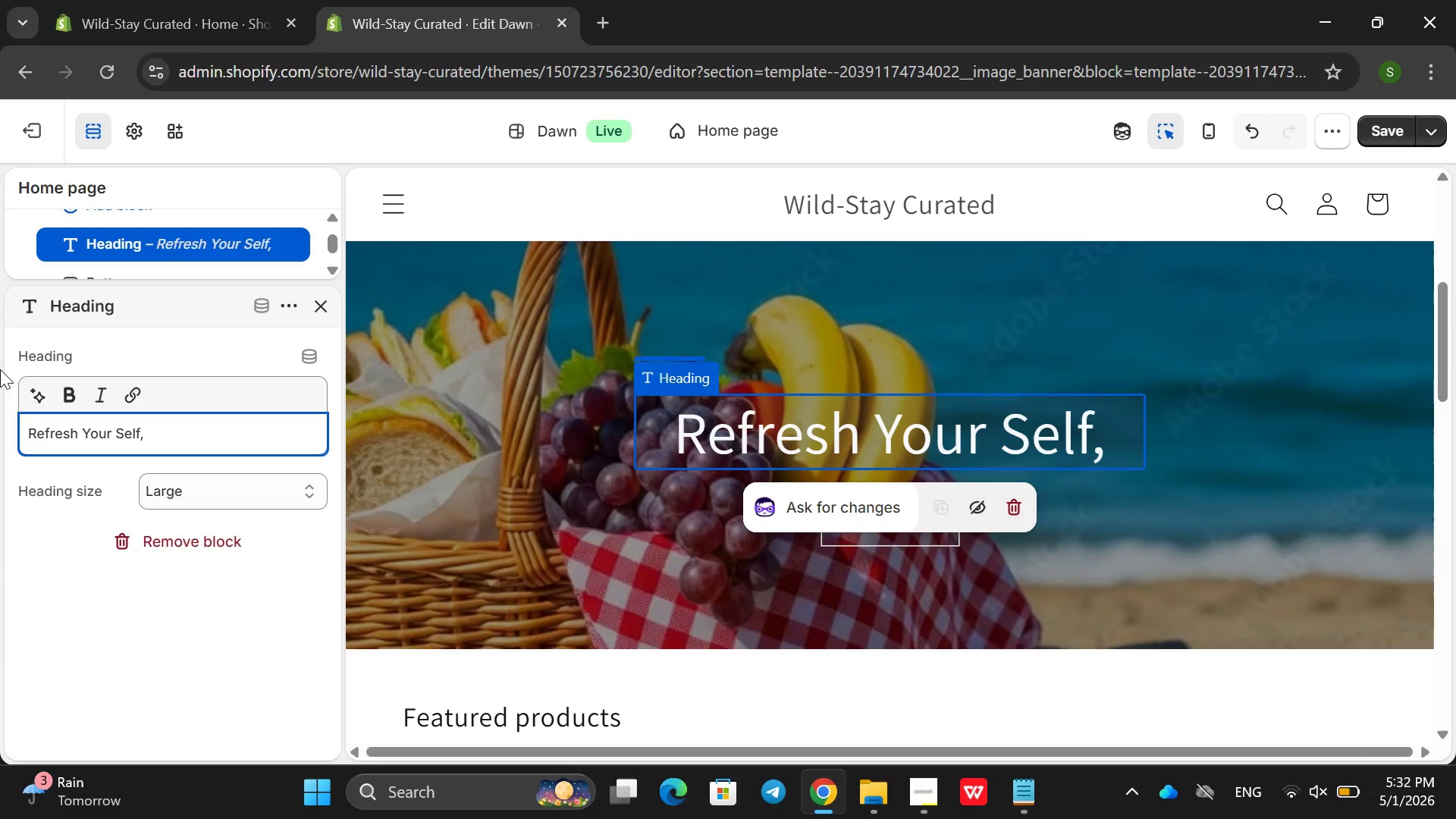 
hold_key(key=ShiftRight, duration=0.38)
 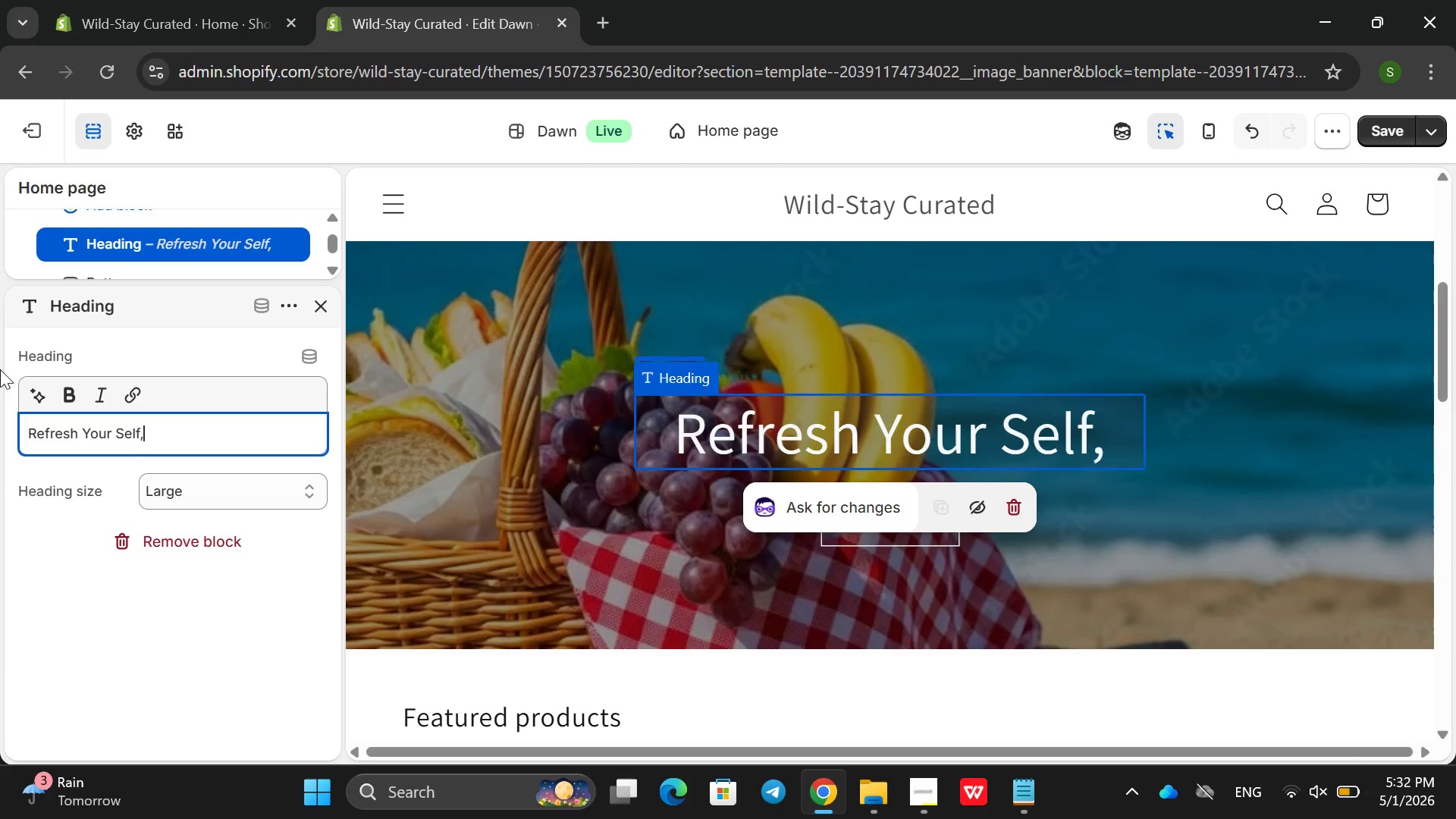 
type(CLick)
key(Backspace)
key(Backspace)
key(Backspace)
key(Backspace)
key(Backspace)
type( Click here )
 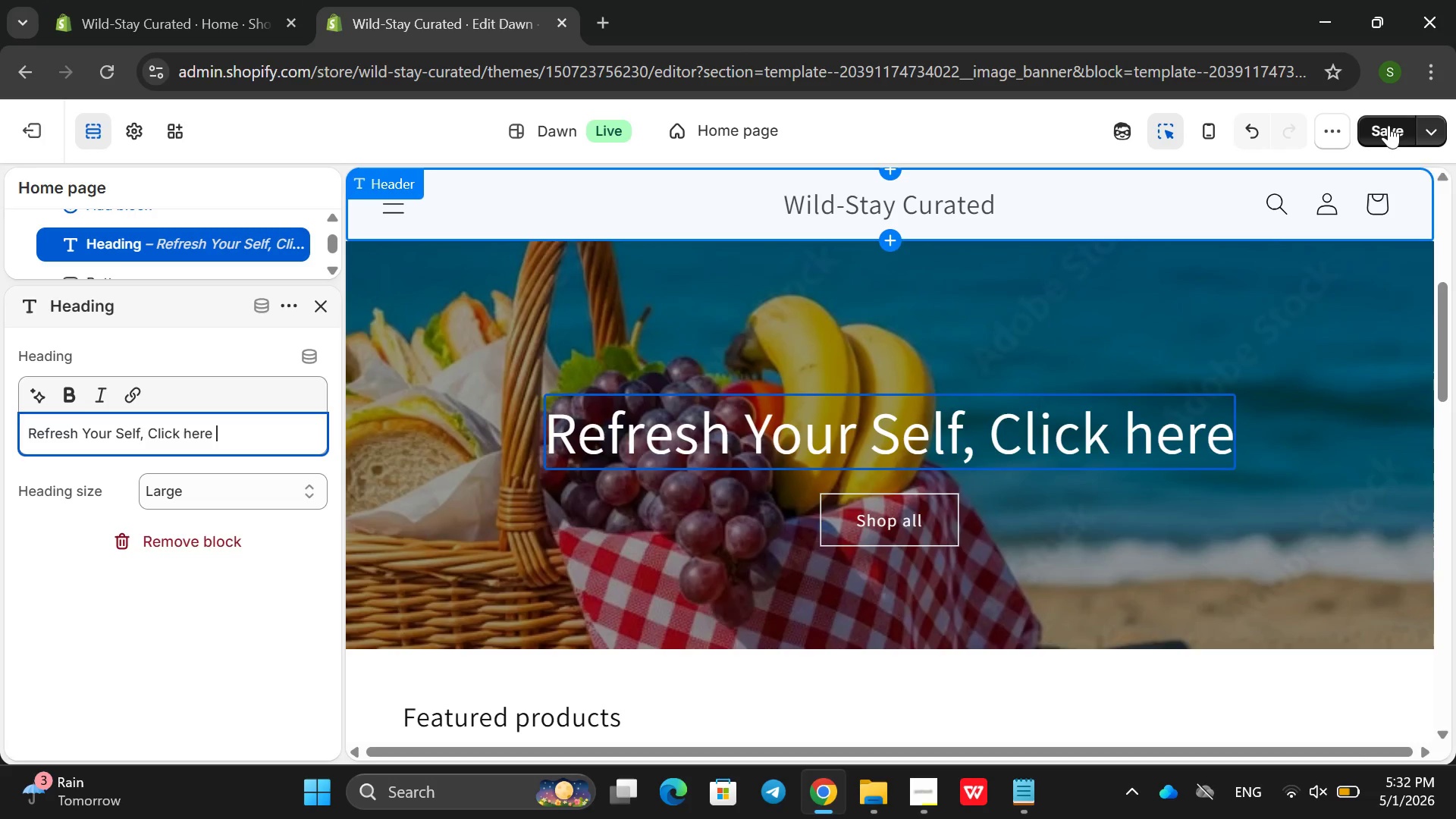 
left_click([1386, 124])
 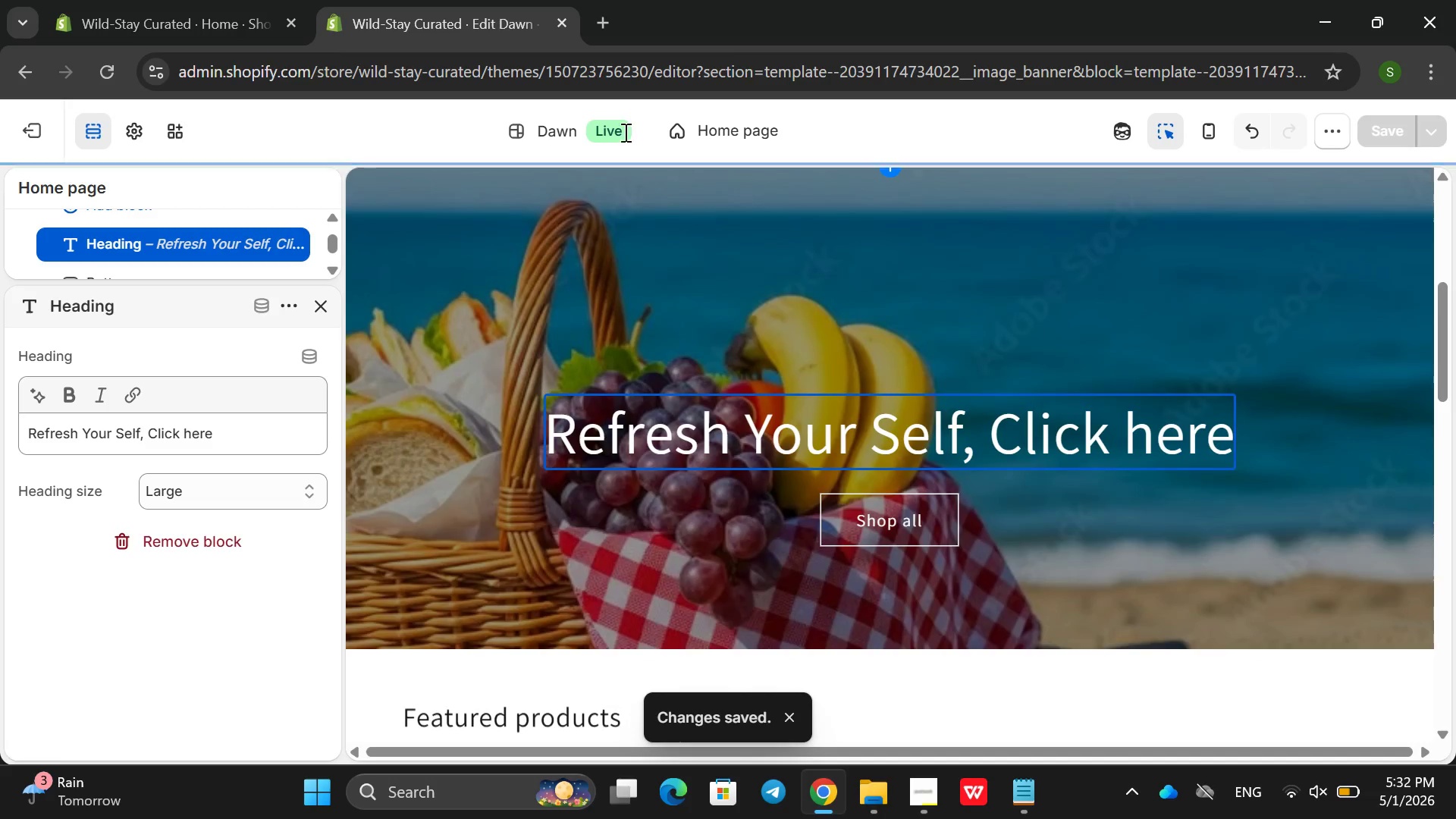 
scroll: coordinate [1121, 340], scroll_direction: up, amount: 5.0
 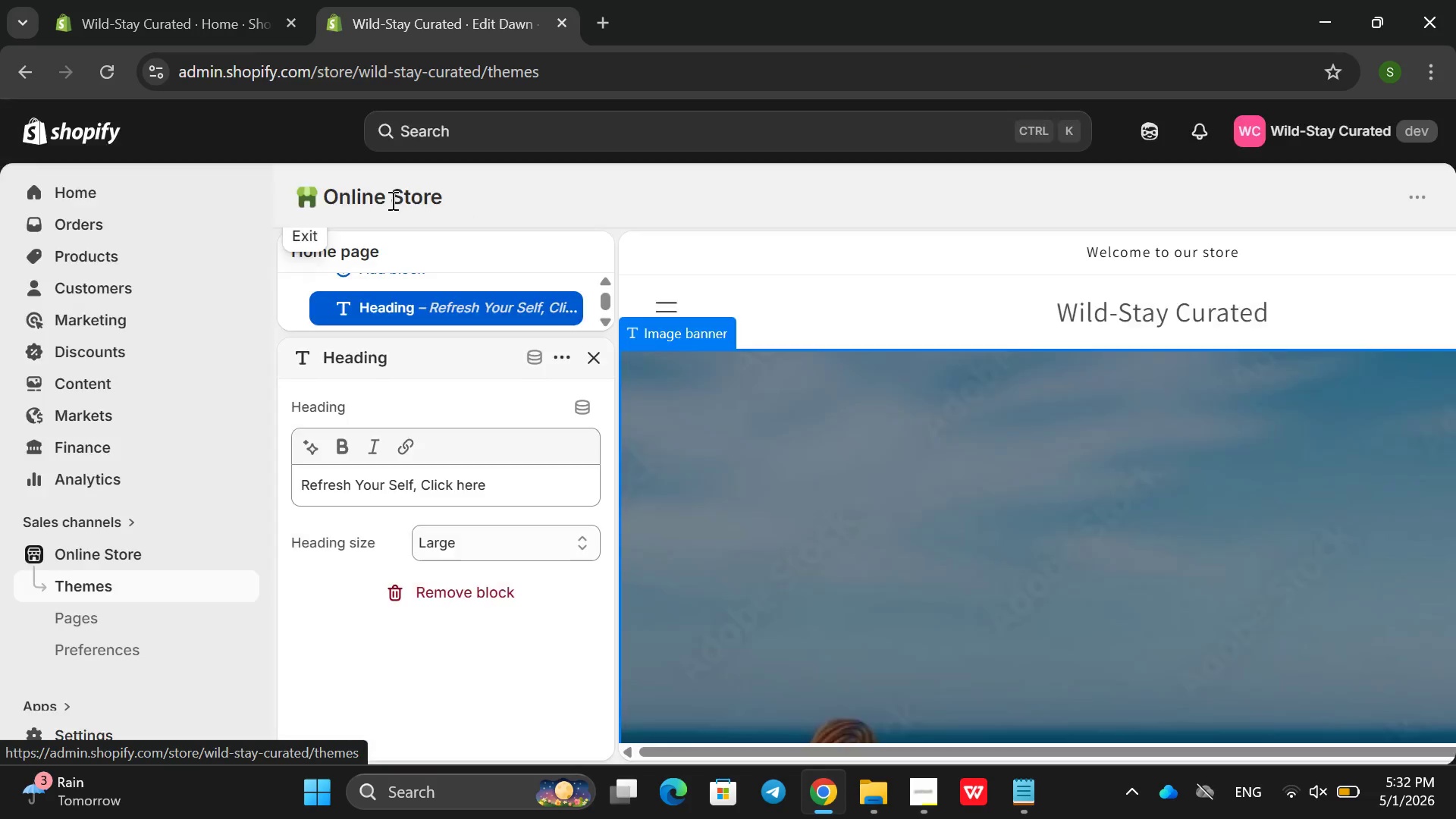 
wait(6.57)
 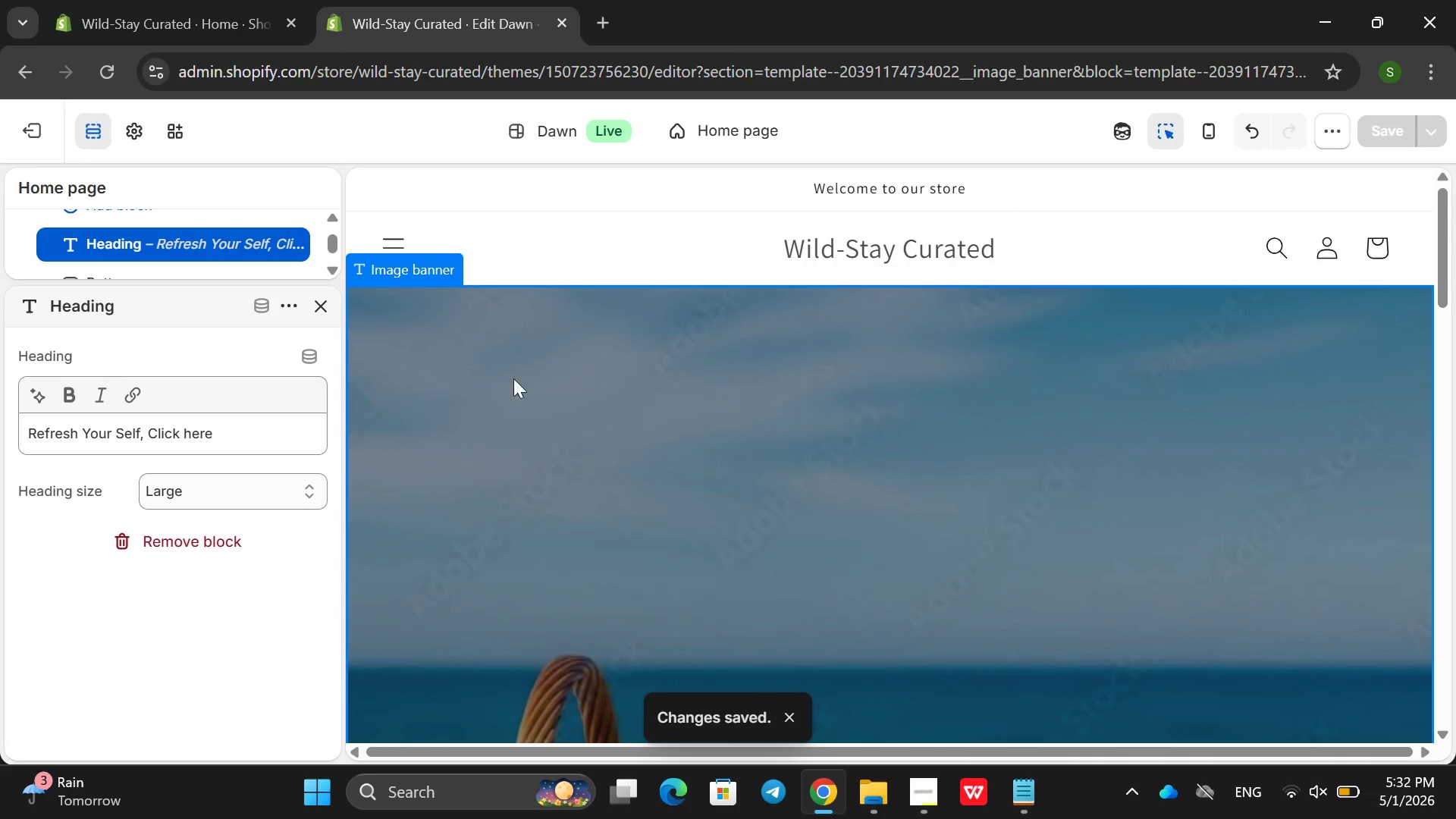 
left_click([114, 249])
 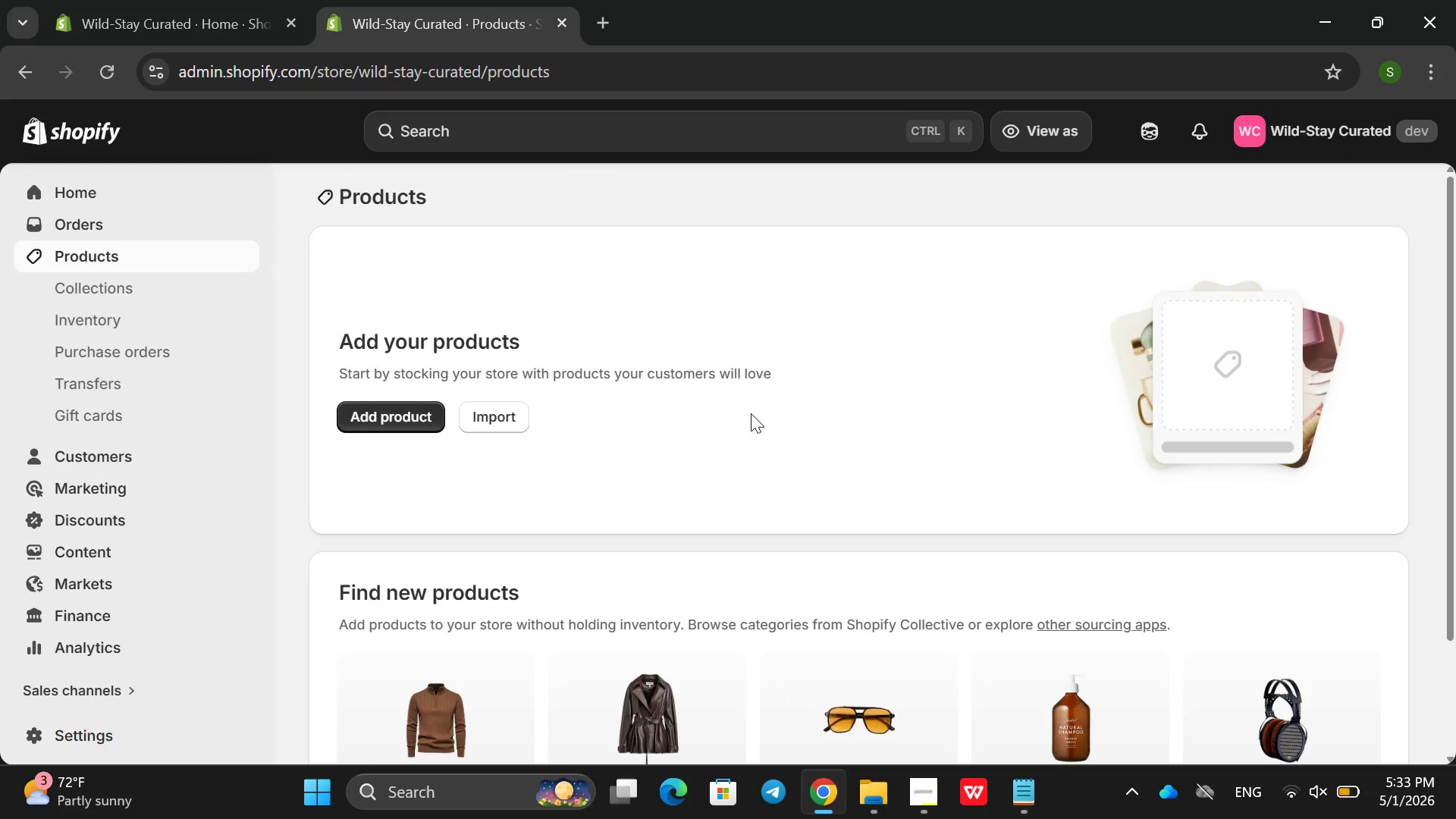 
left_click([494, 413])
 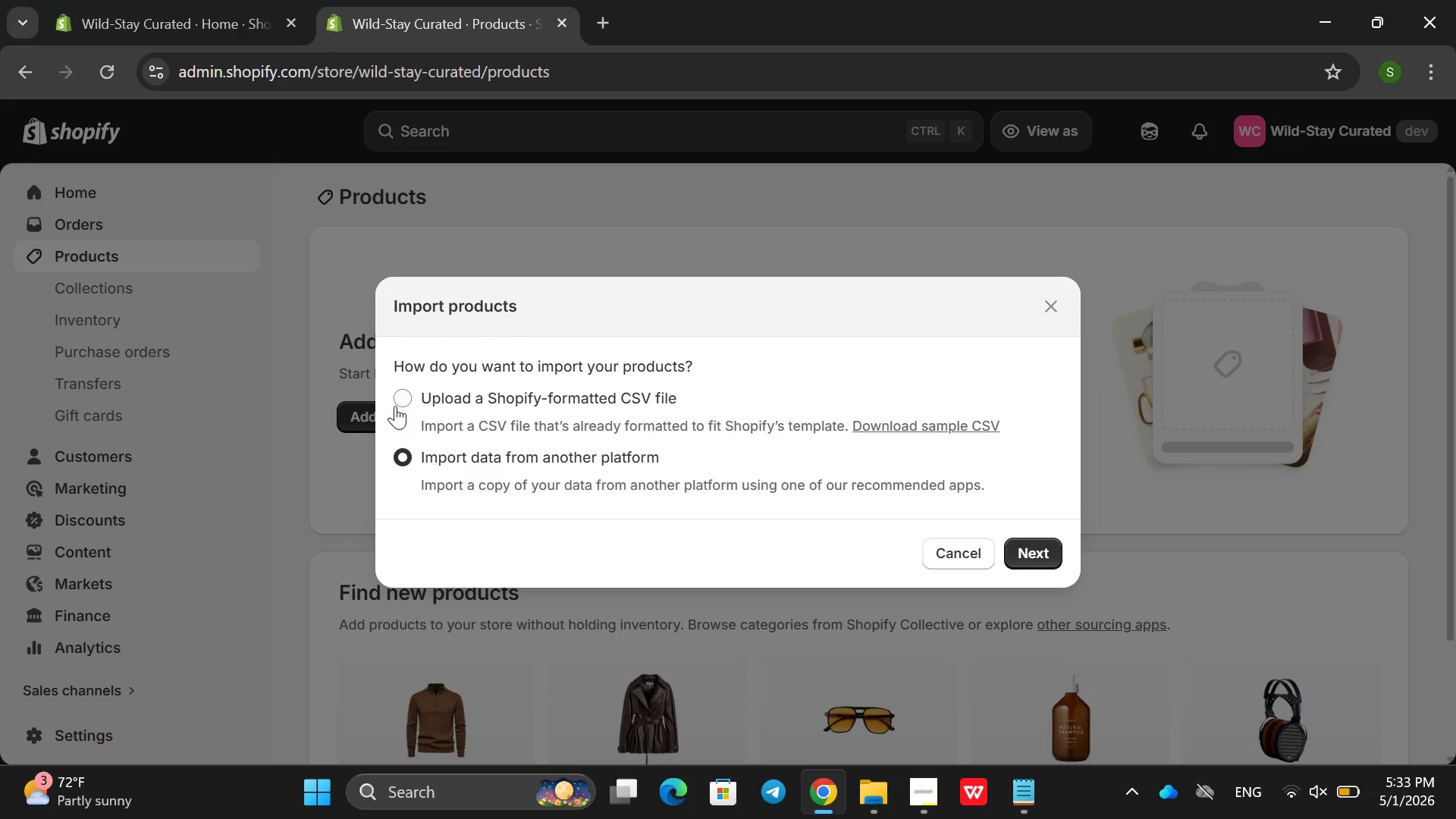 
left_click([396, 403])
 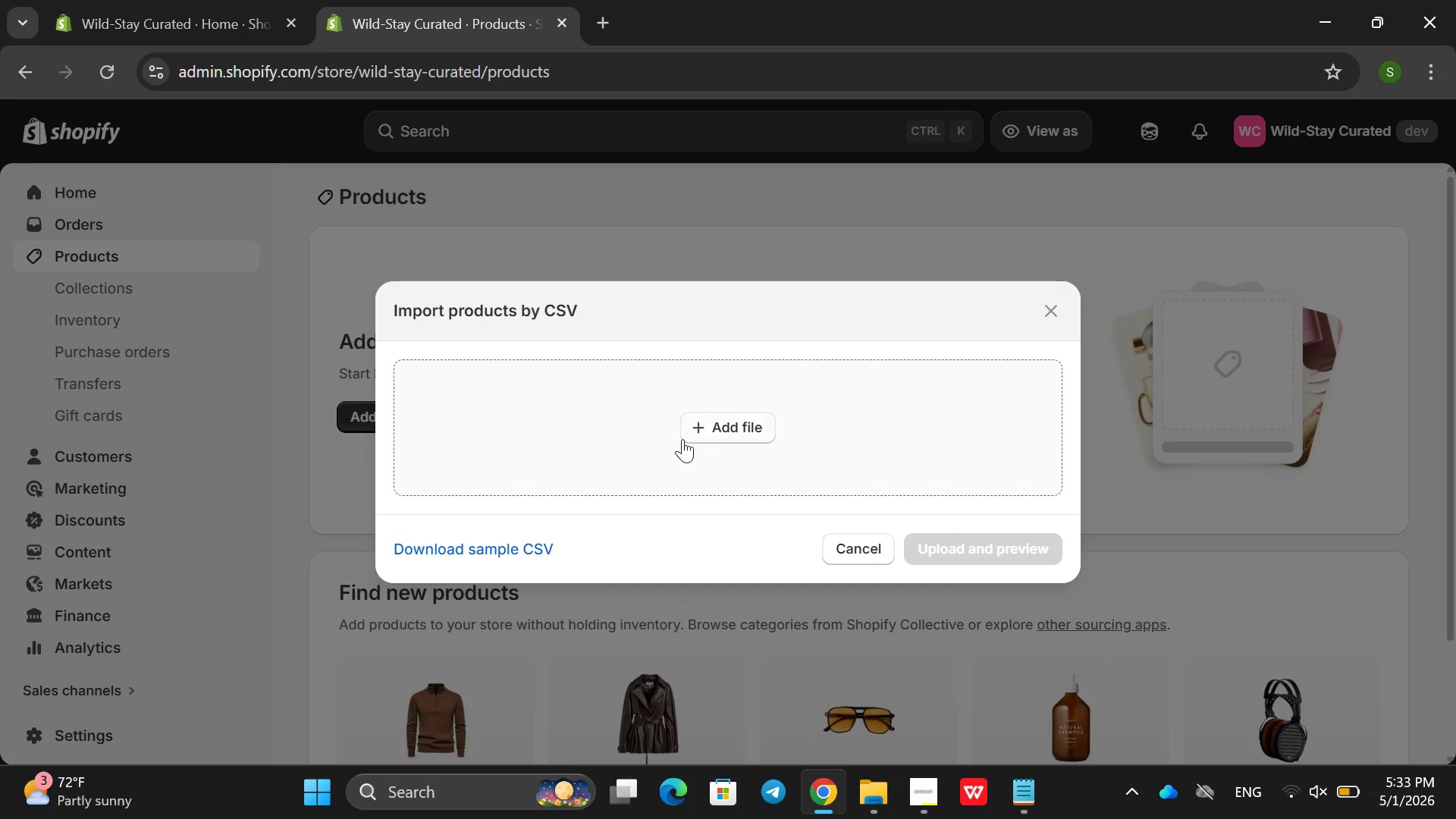 
left_click([737, 447])
 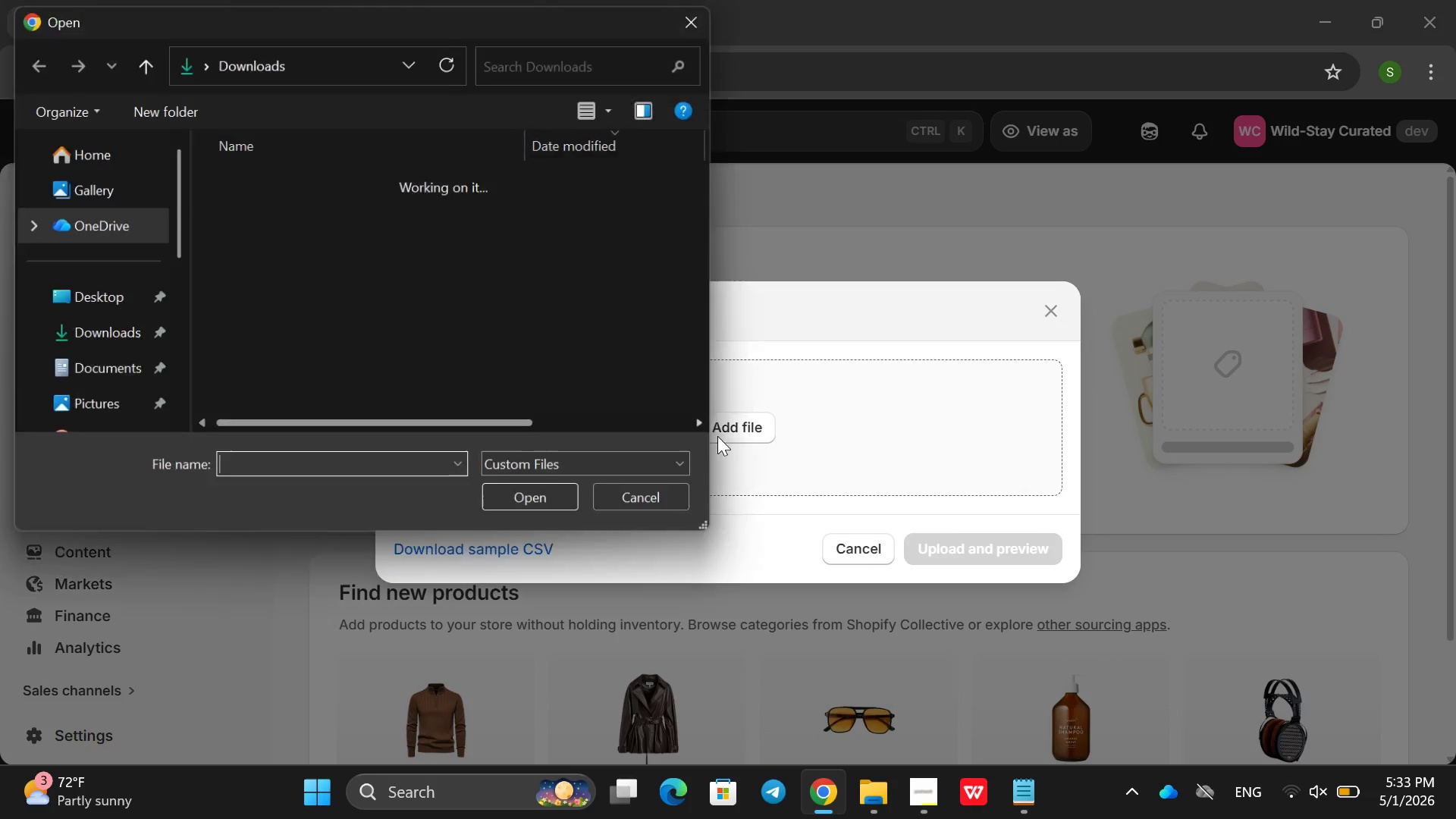 
left_click([717, 436])
 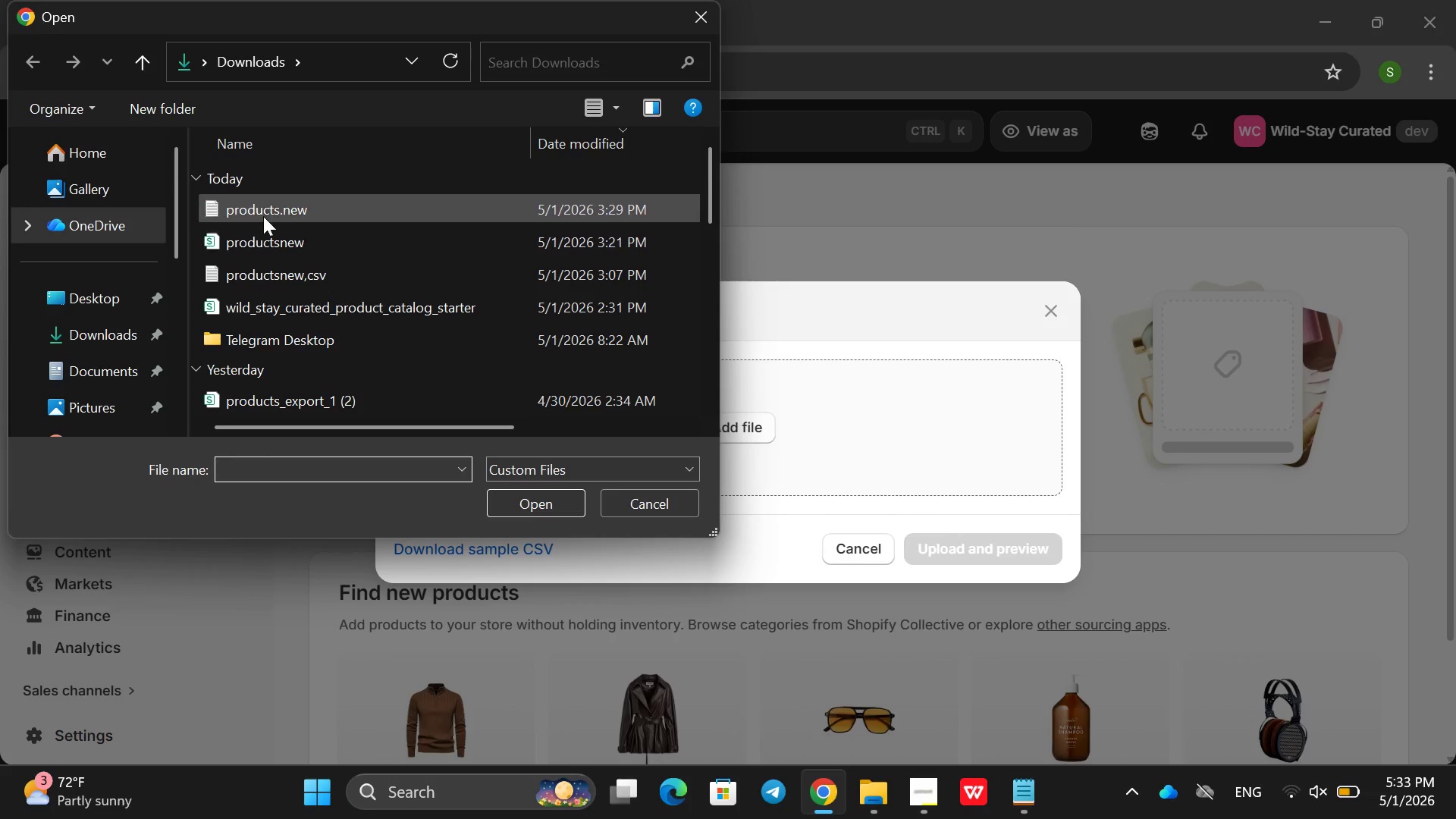 
left_click([263, 216])
 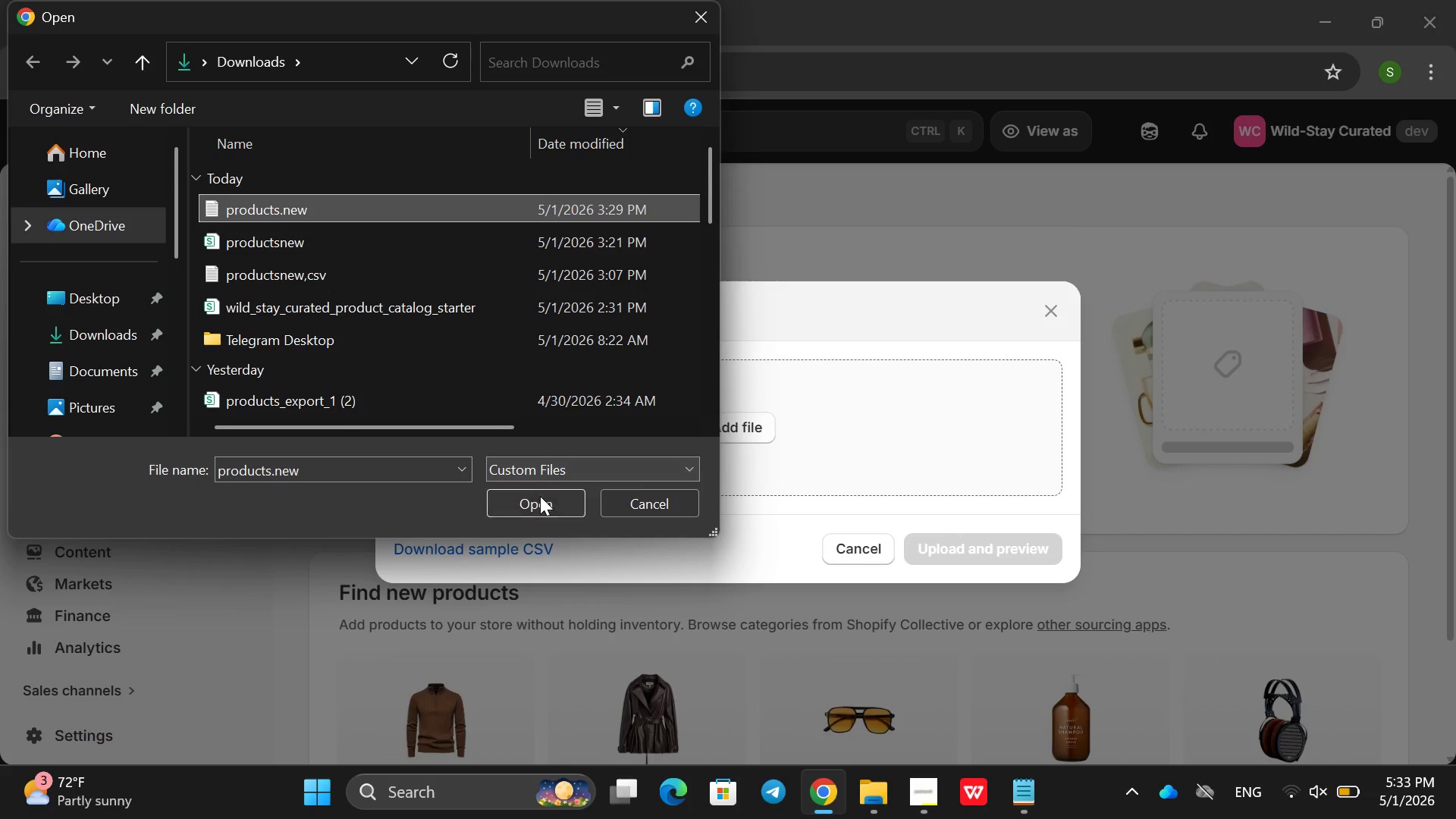 
left_click([538, 499])
 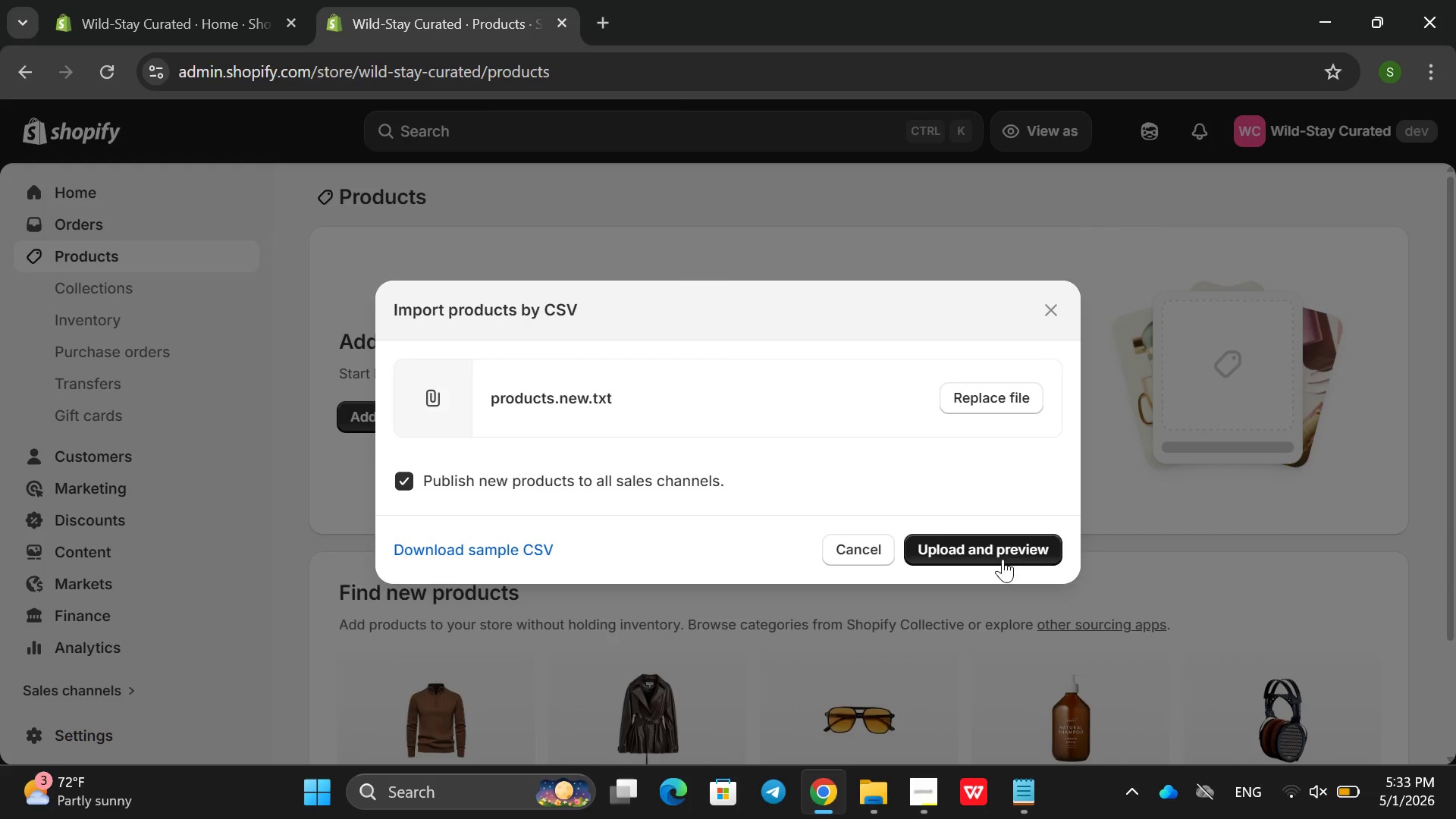 
left_click([981, 549])
 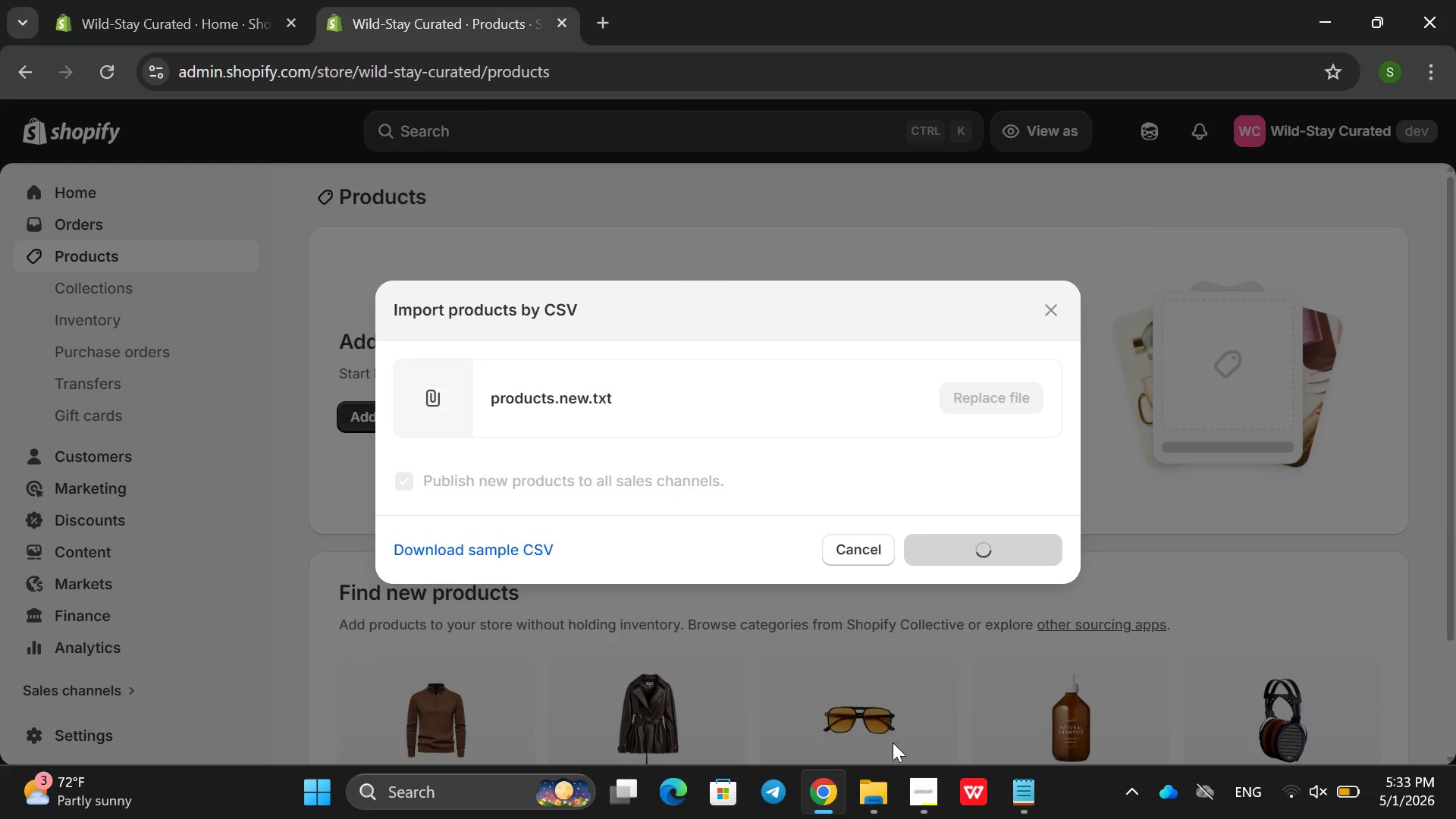 
left_click([937, 799])